 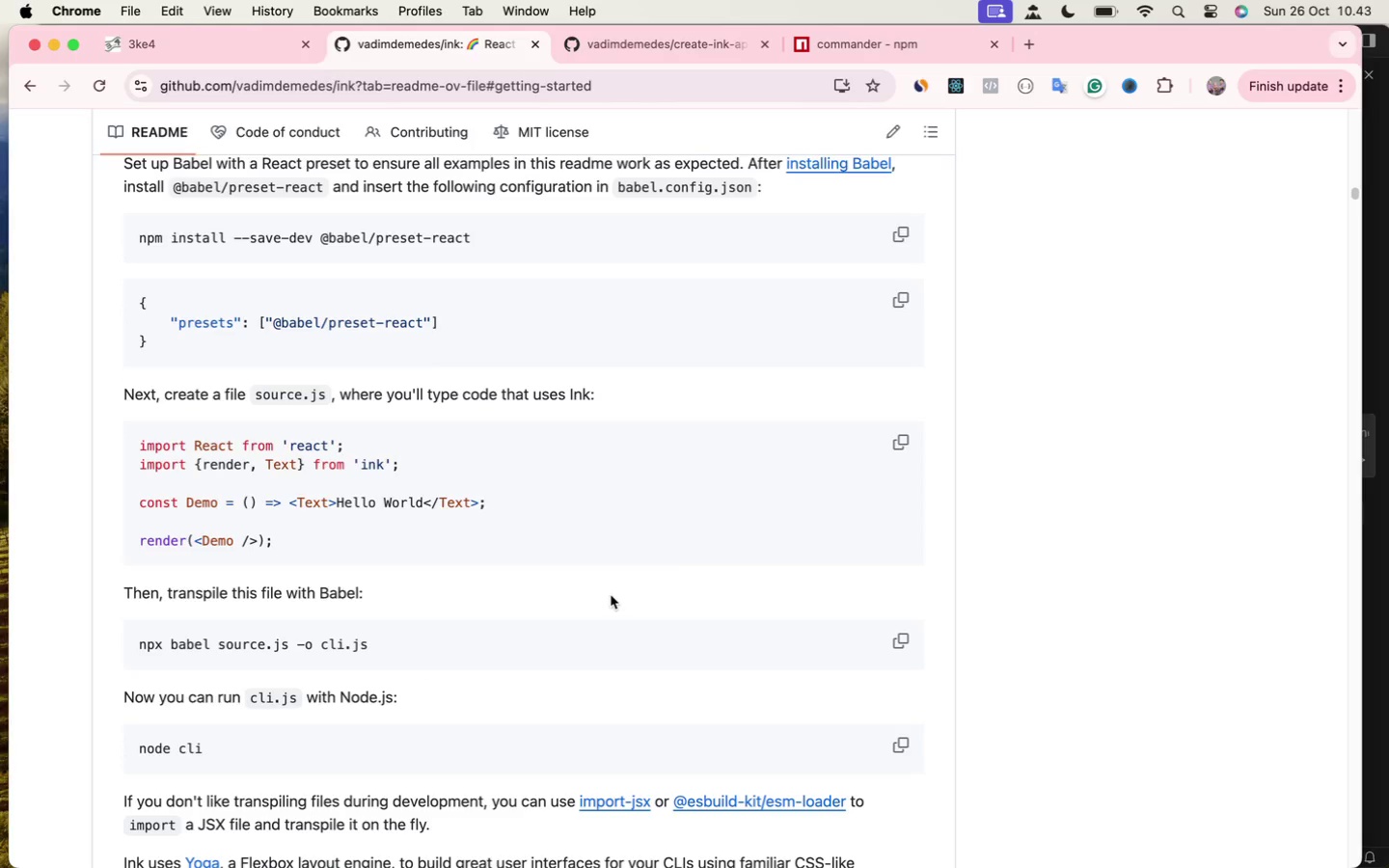 
left_click([899, 636])
 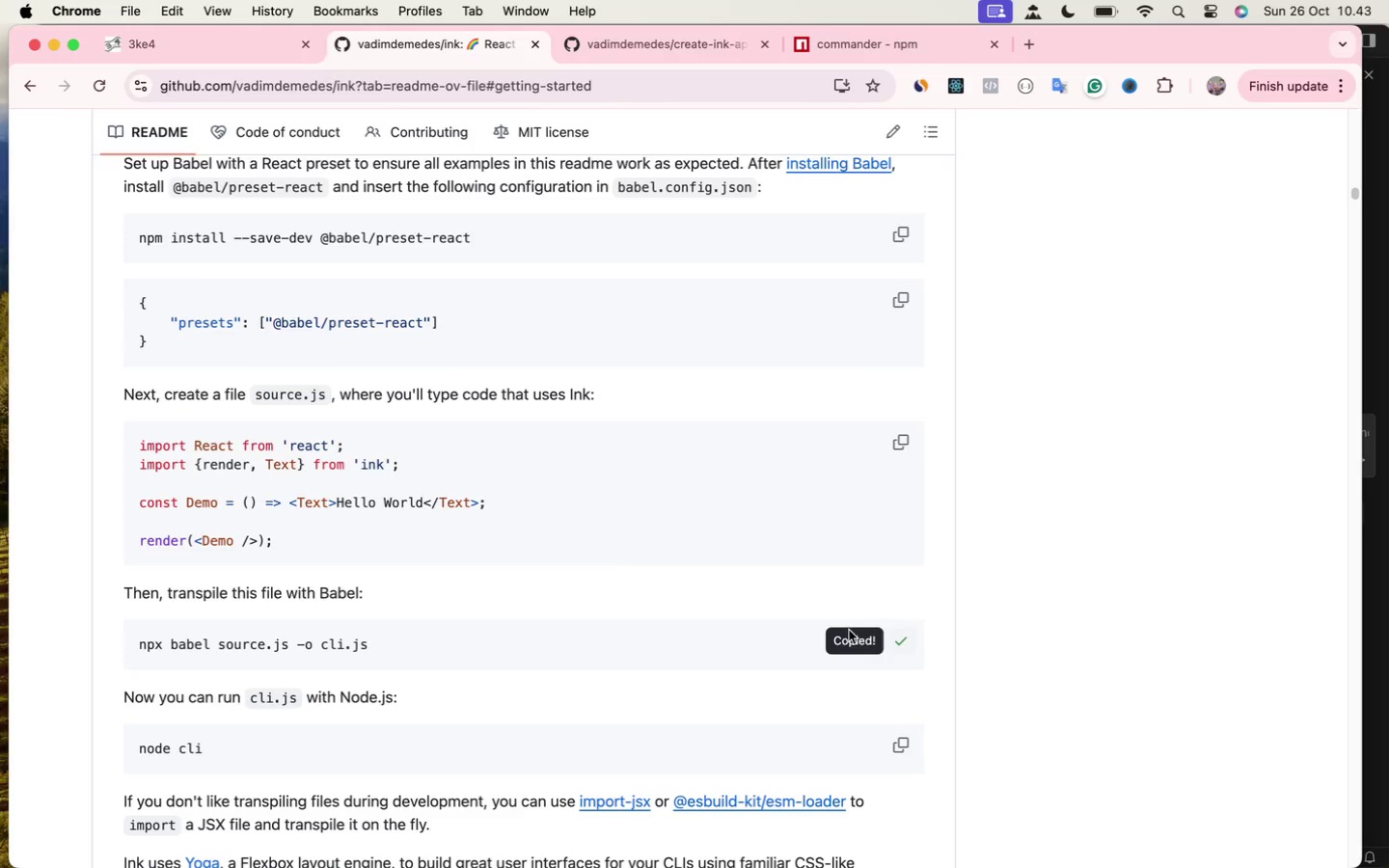 
mouse_move([20, 597])
 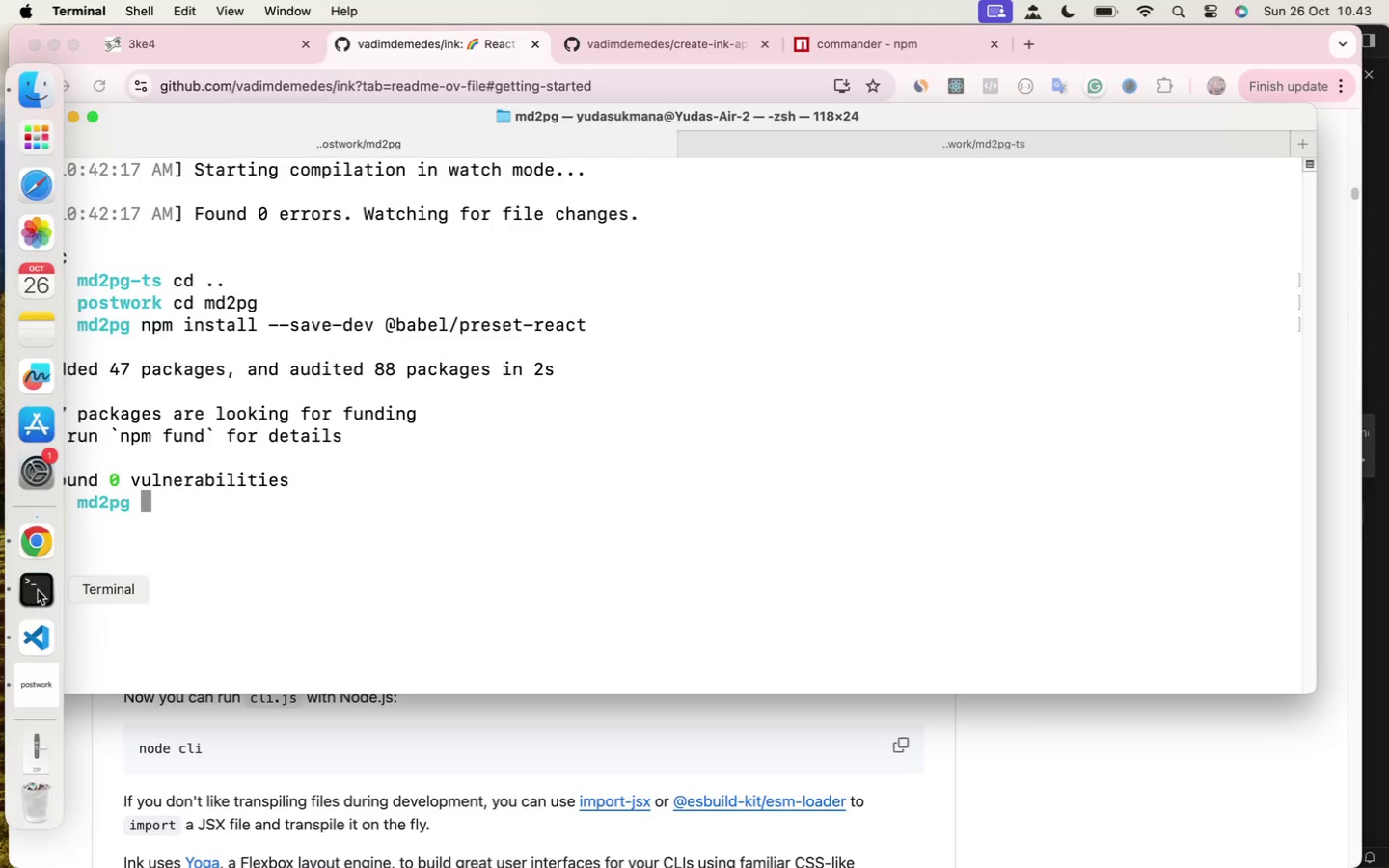 
left_click([211, 512])
 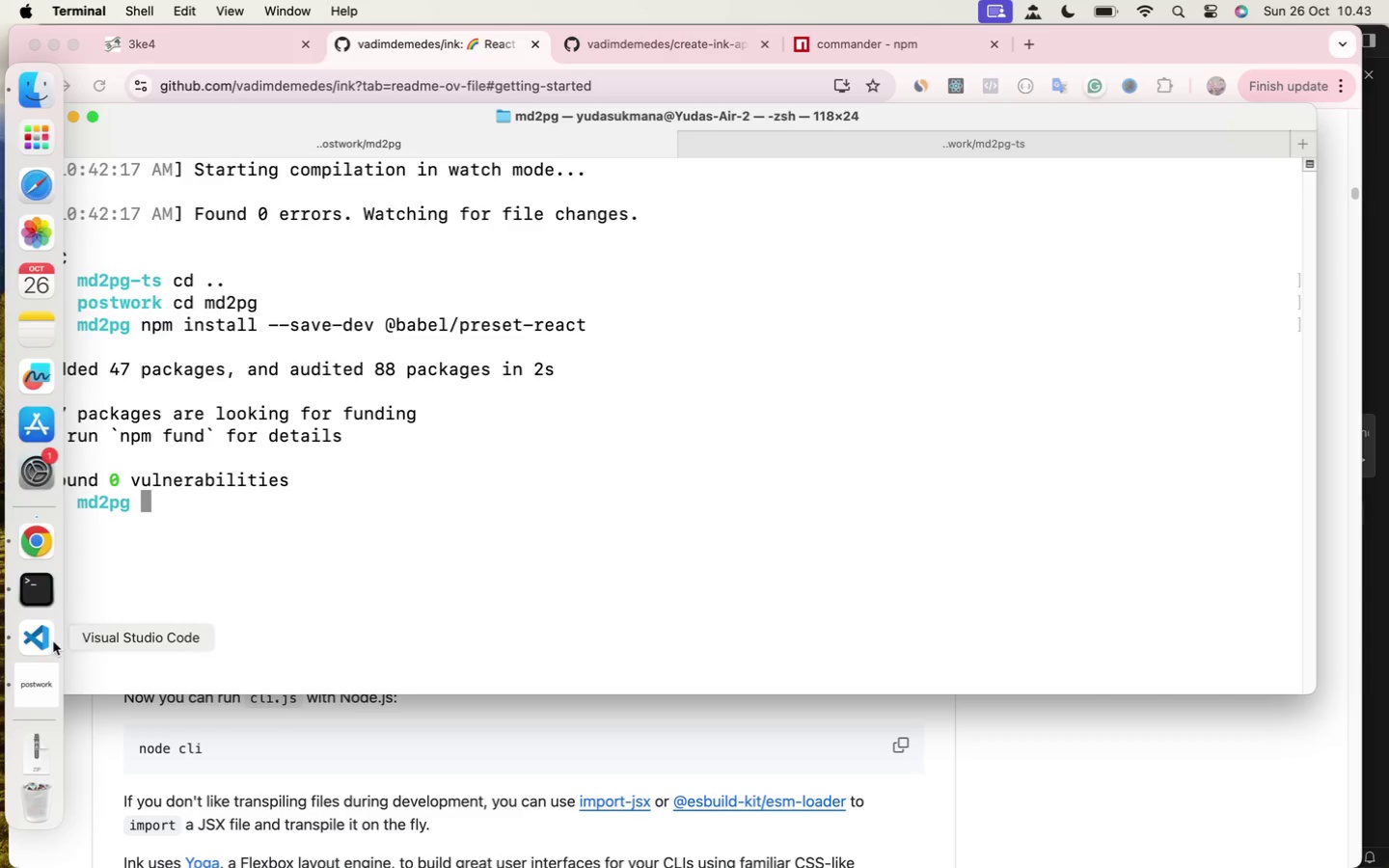 
left_click([41, 636])
 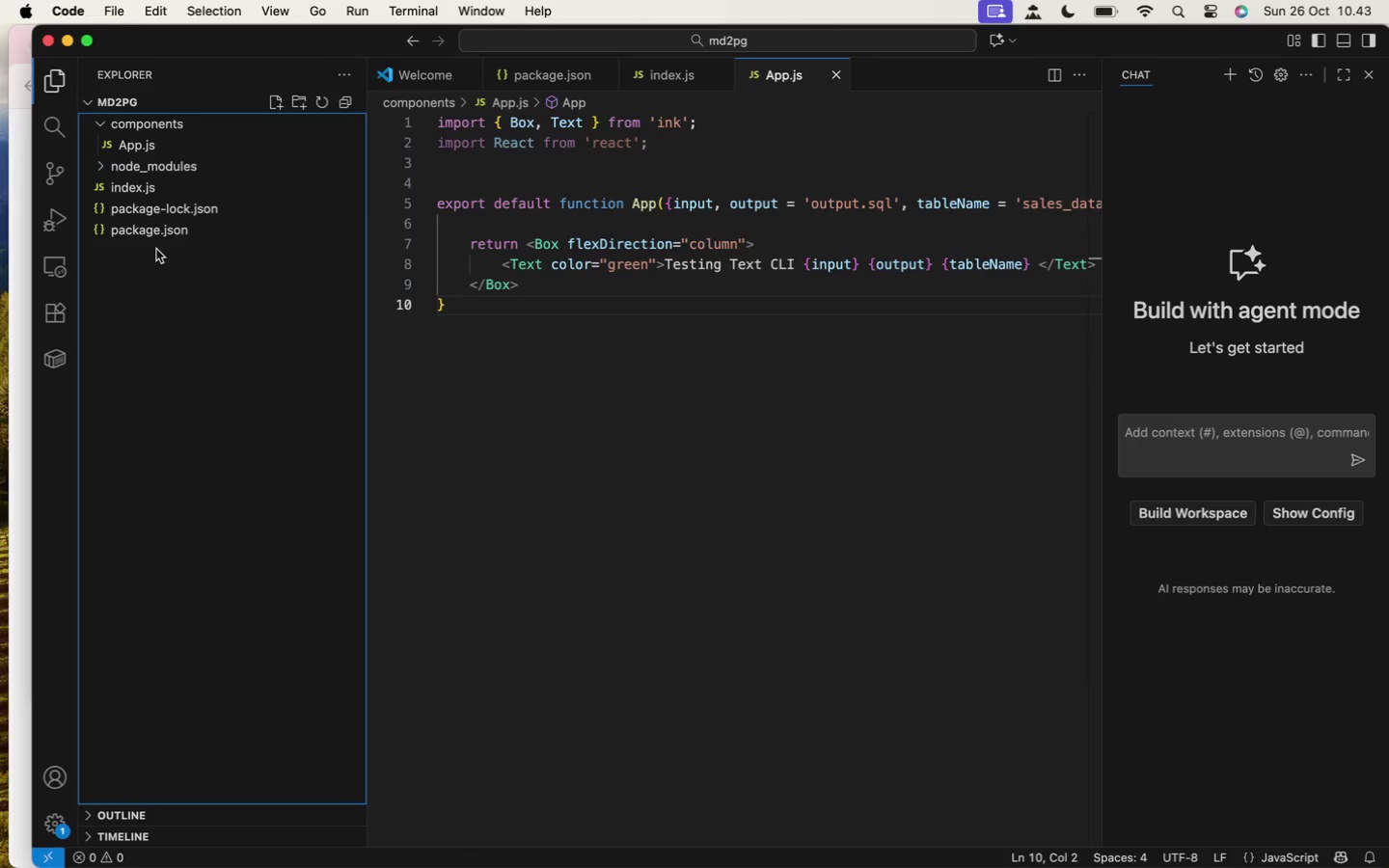 
left_click([155, 238])
 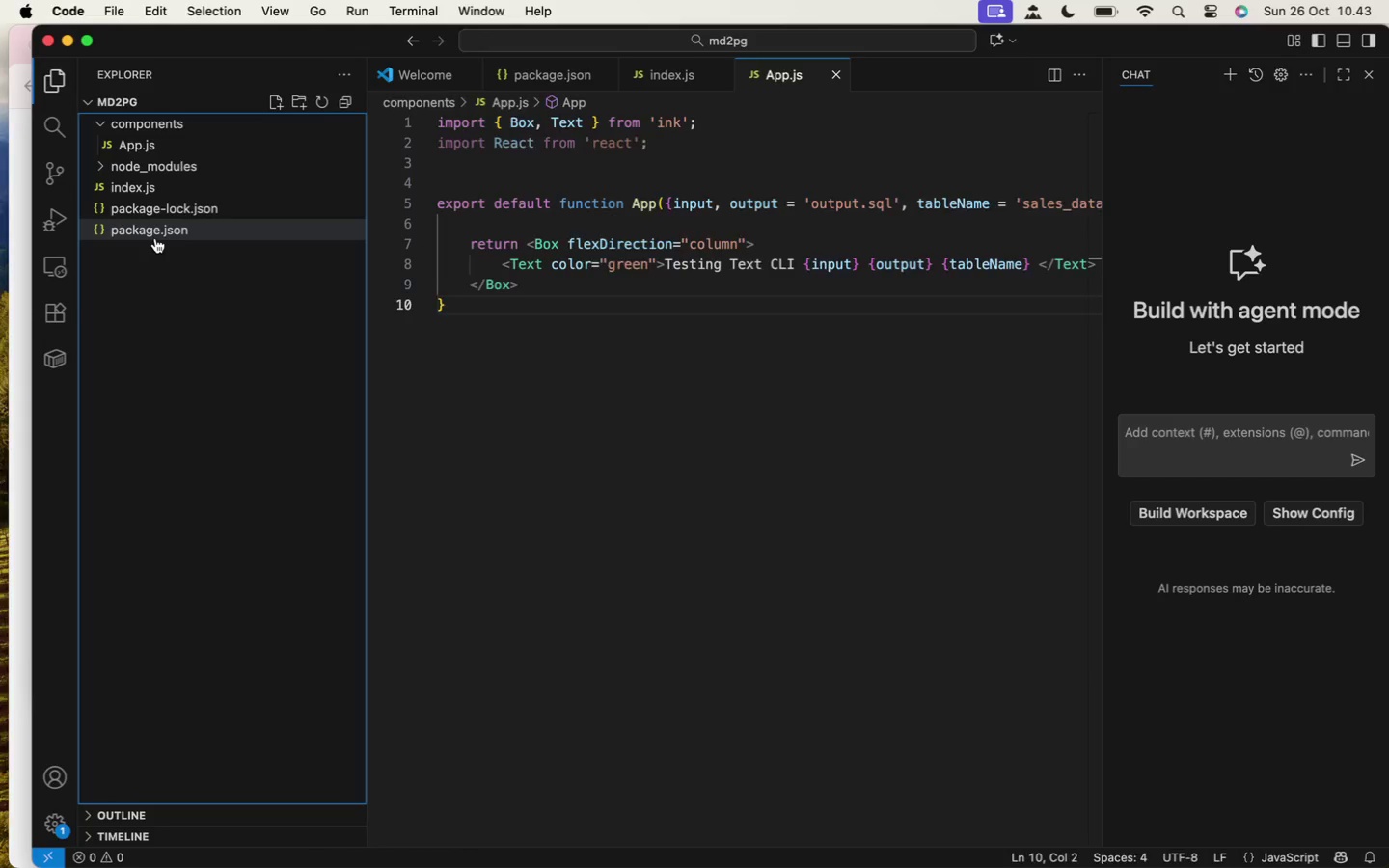 
scroll: coordinate [561, 522], scroll_direction: up, amount: 3.0
 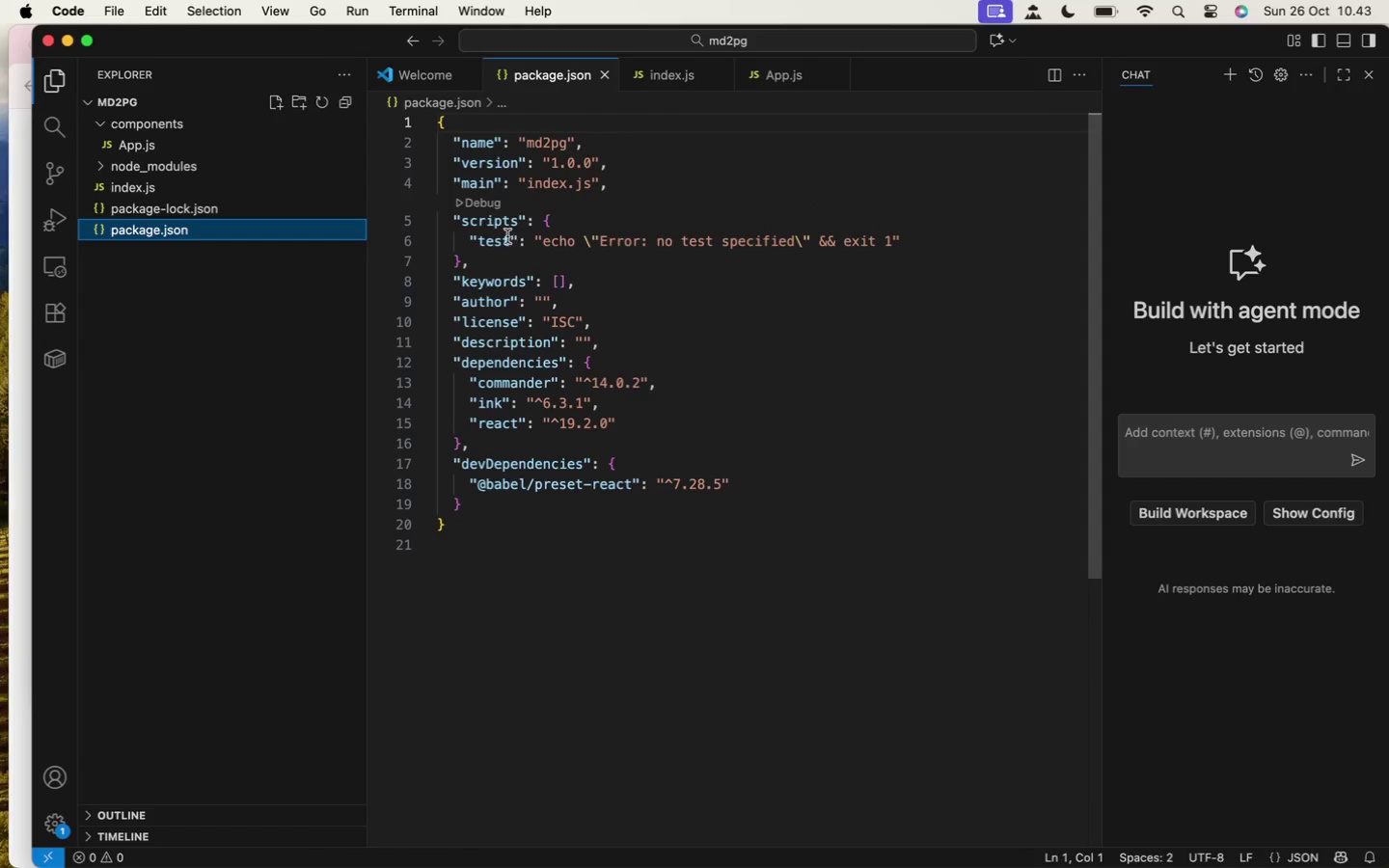 
left_click([647, 223])
 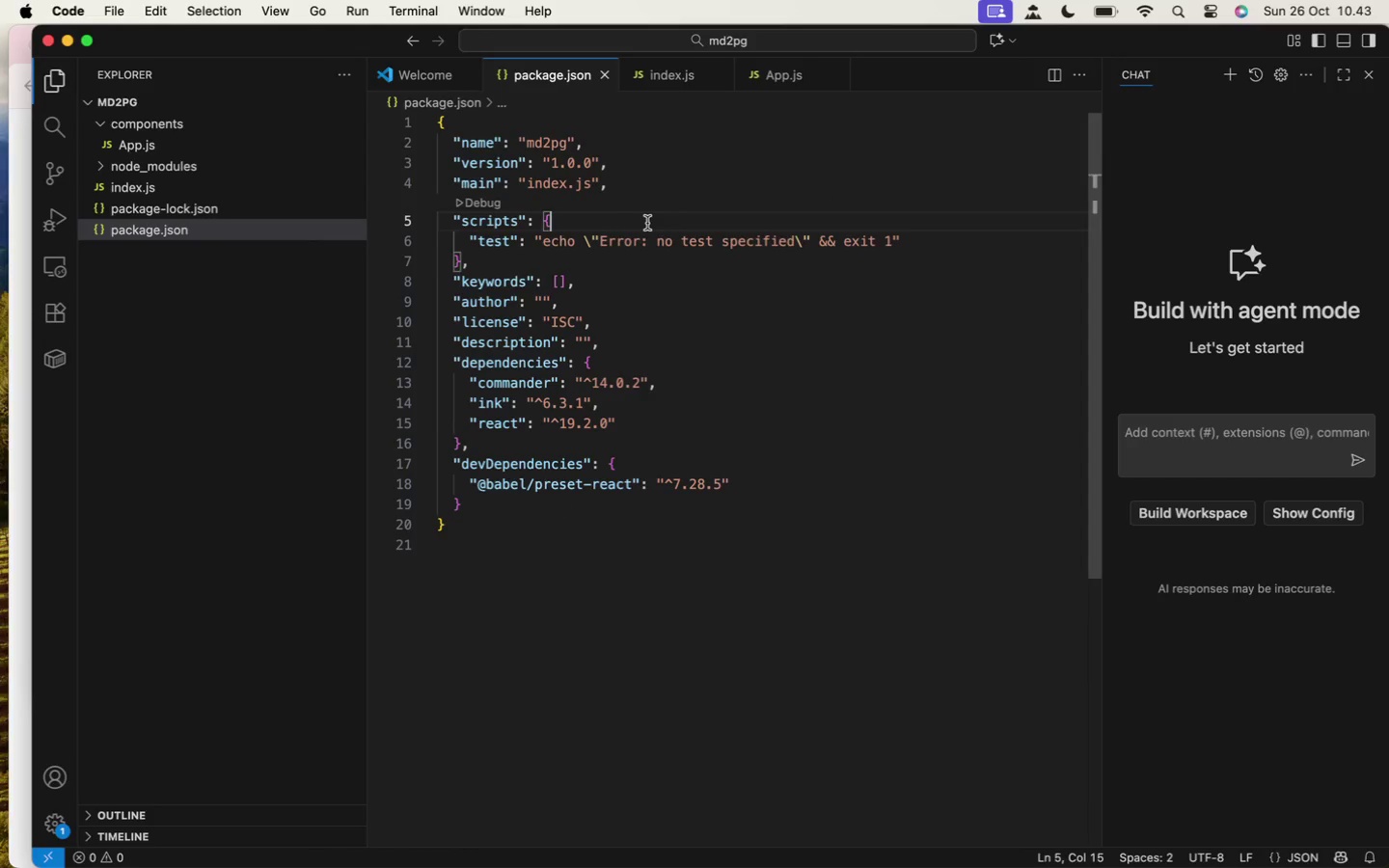 
key(Enter)
 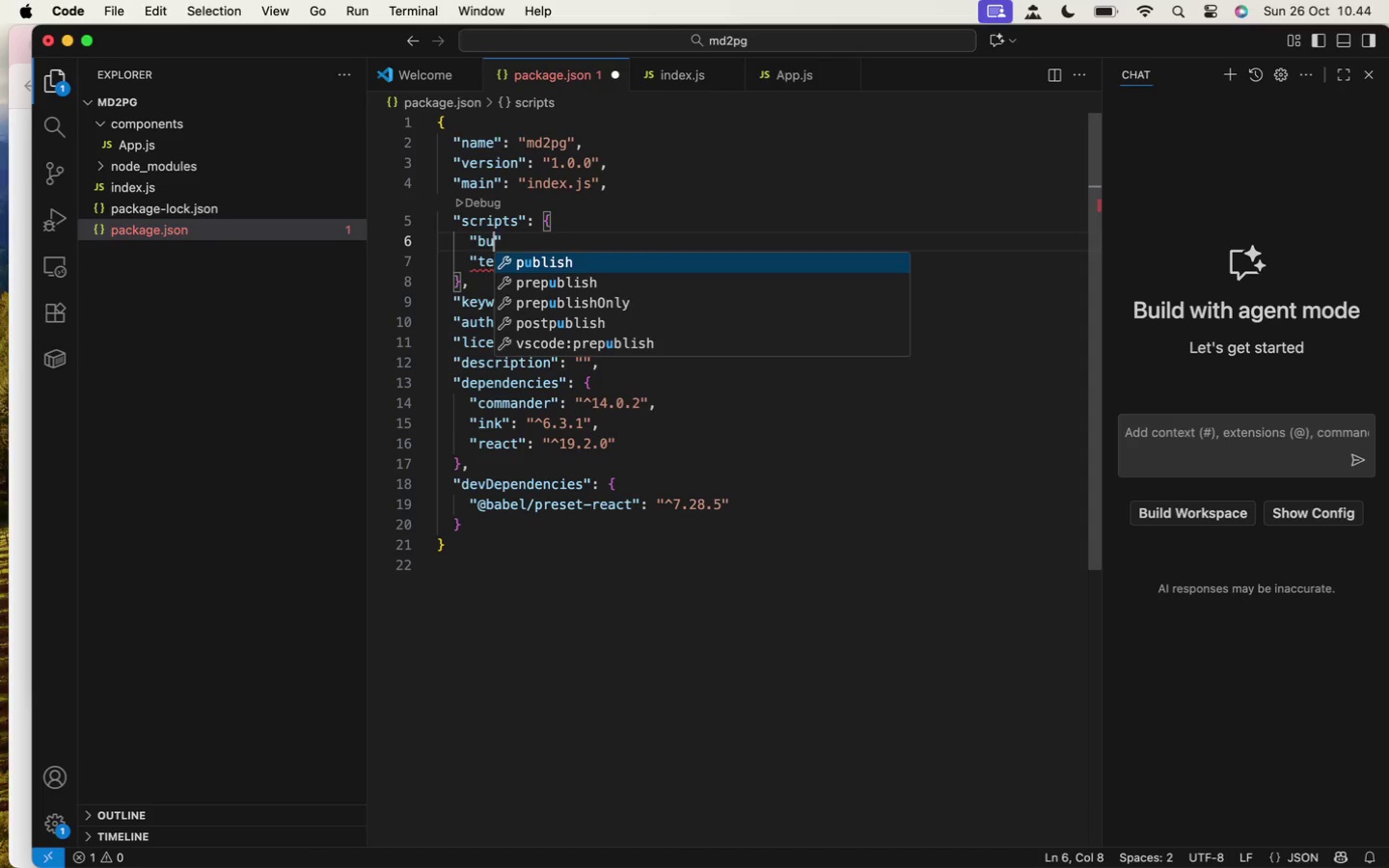 
type("build)
 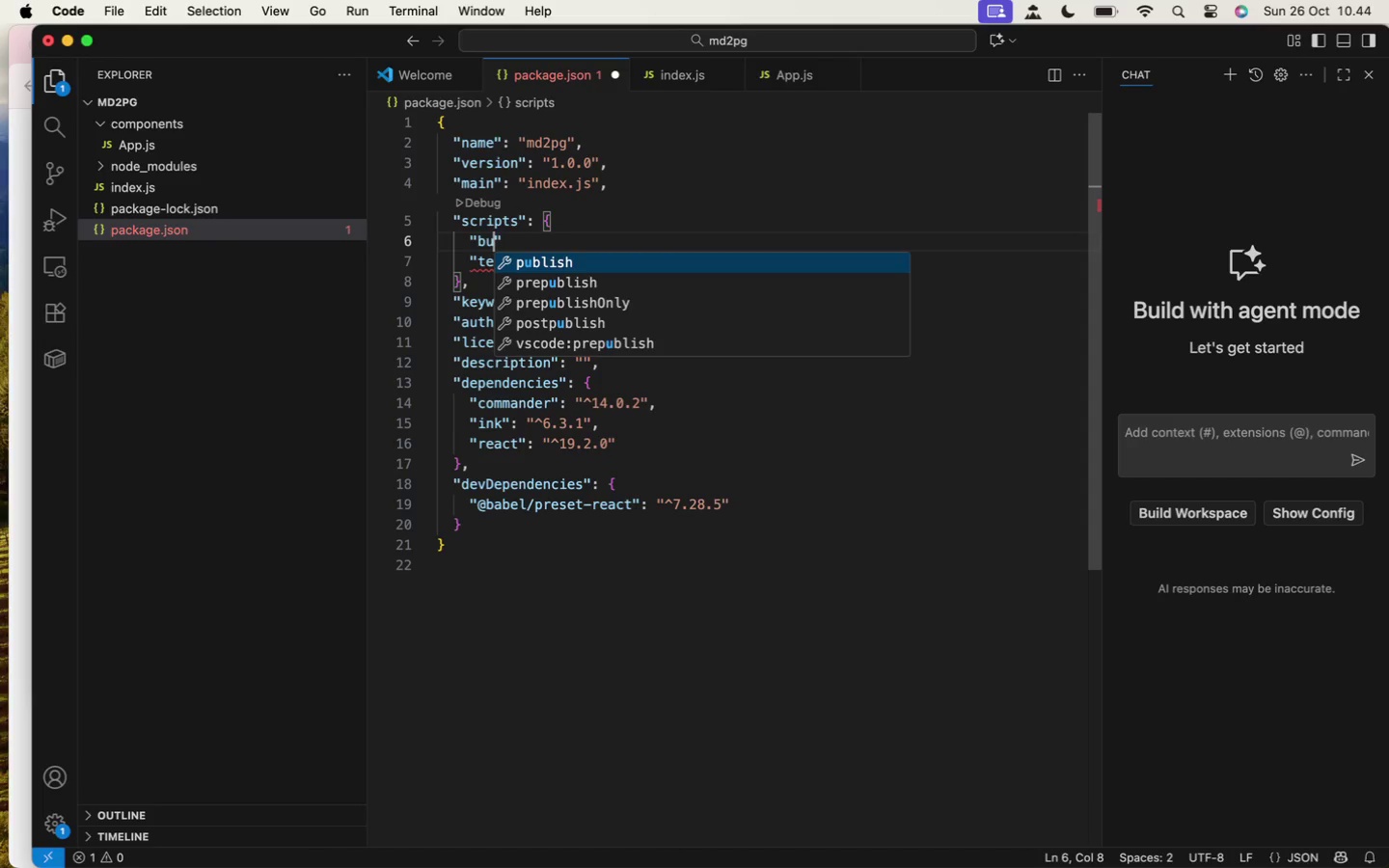 
key(ArrowRight)
 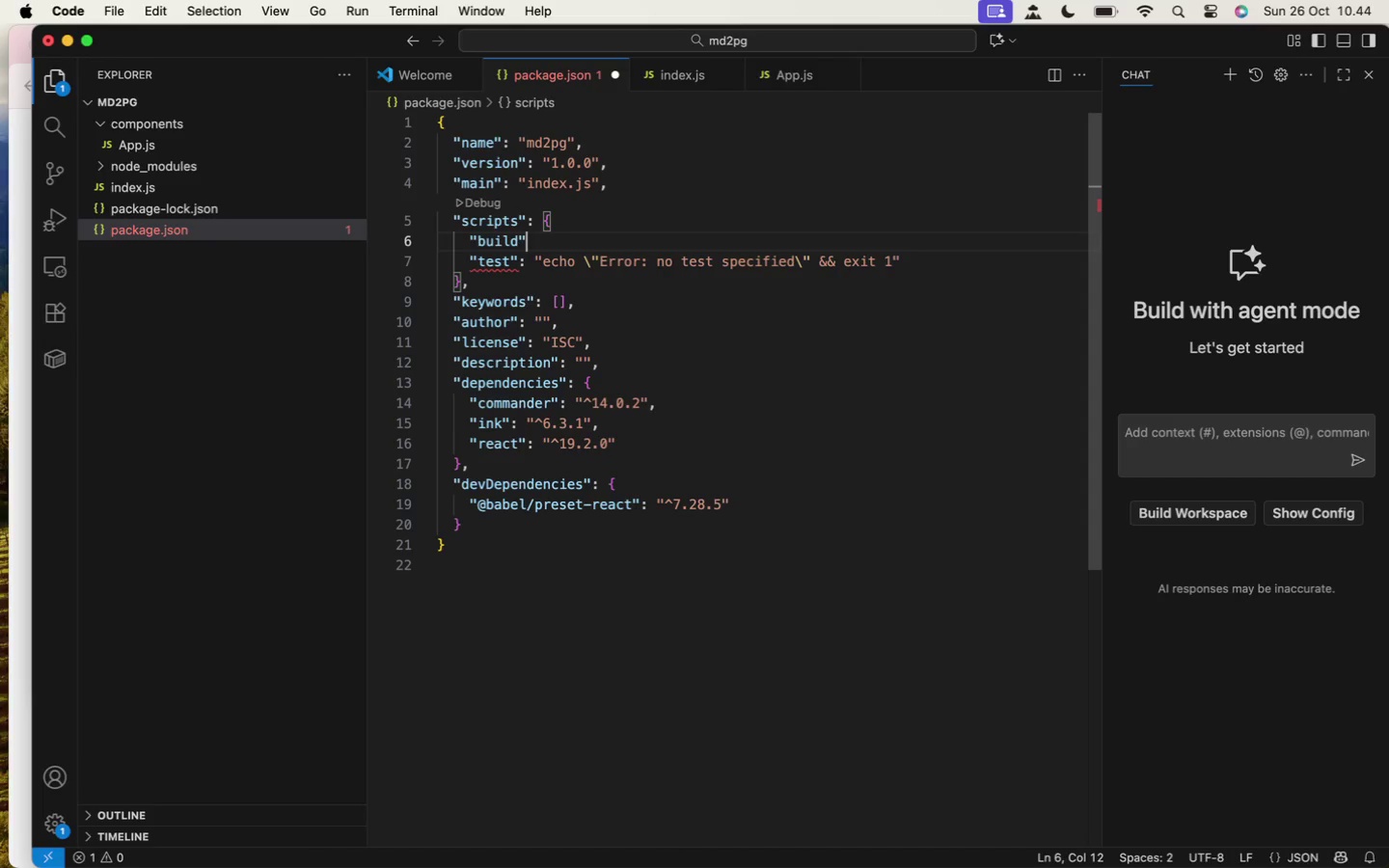 
key(Shift+Semicolon)
 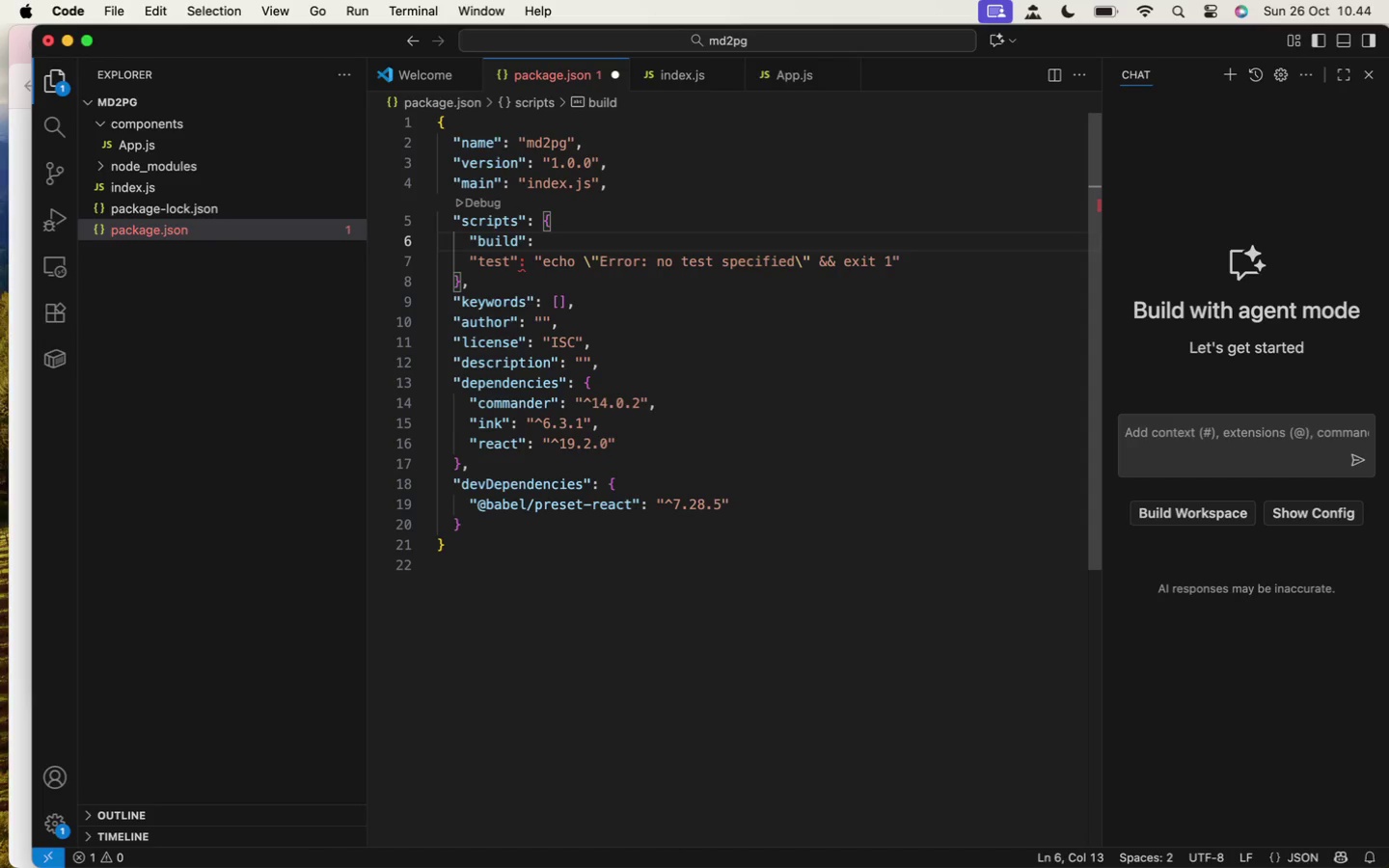 
key(Shift+Quote)
 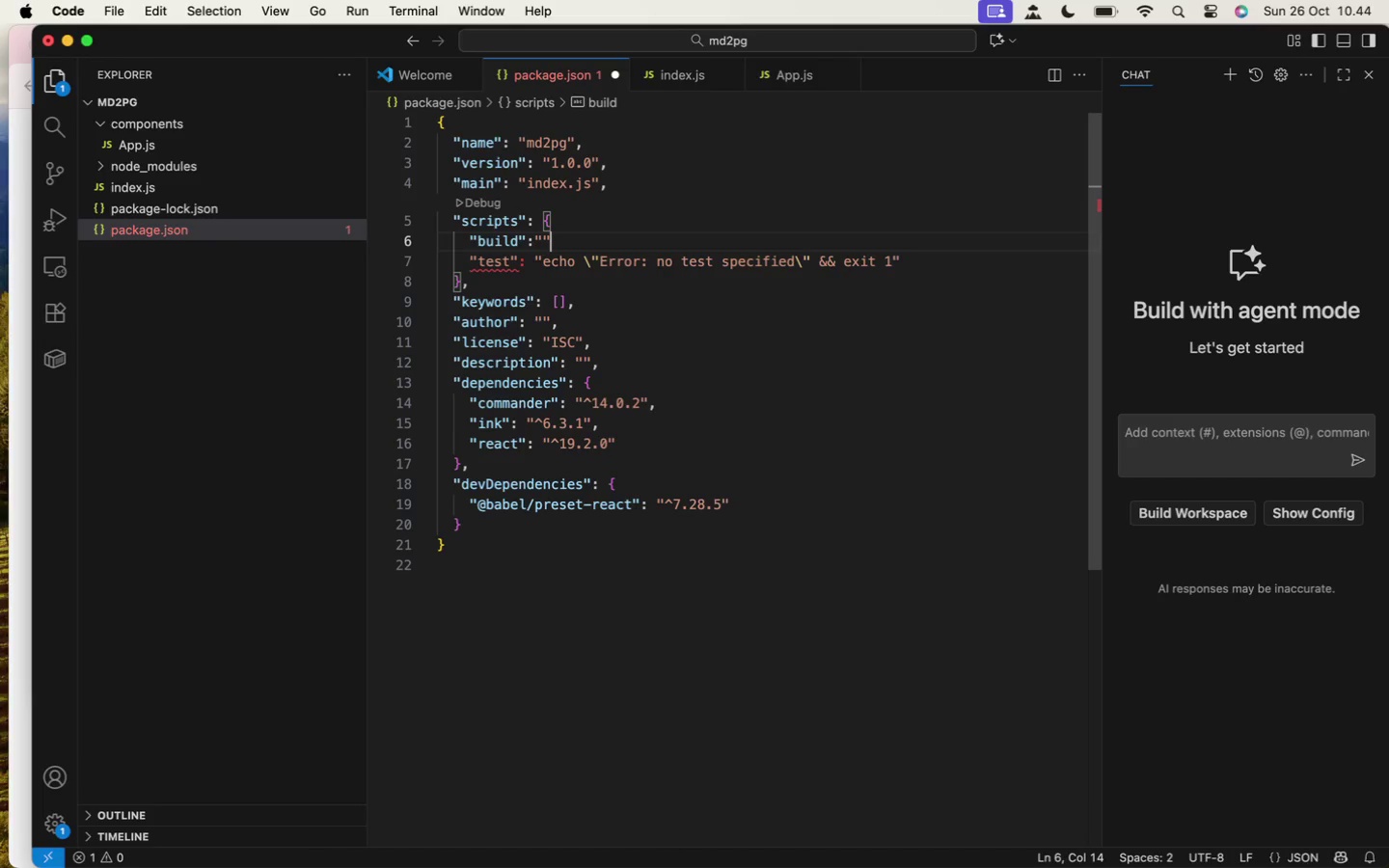 
key(ArrowRight)
 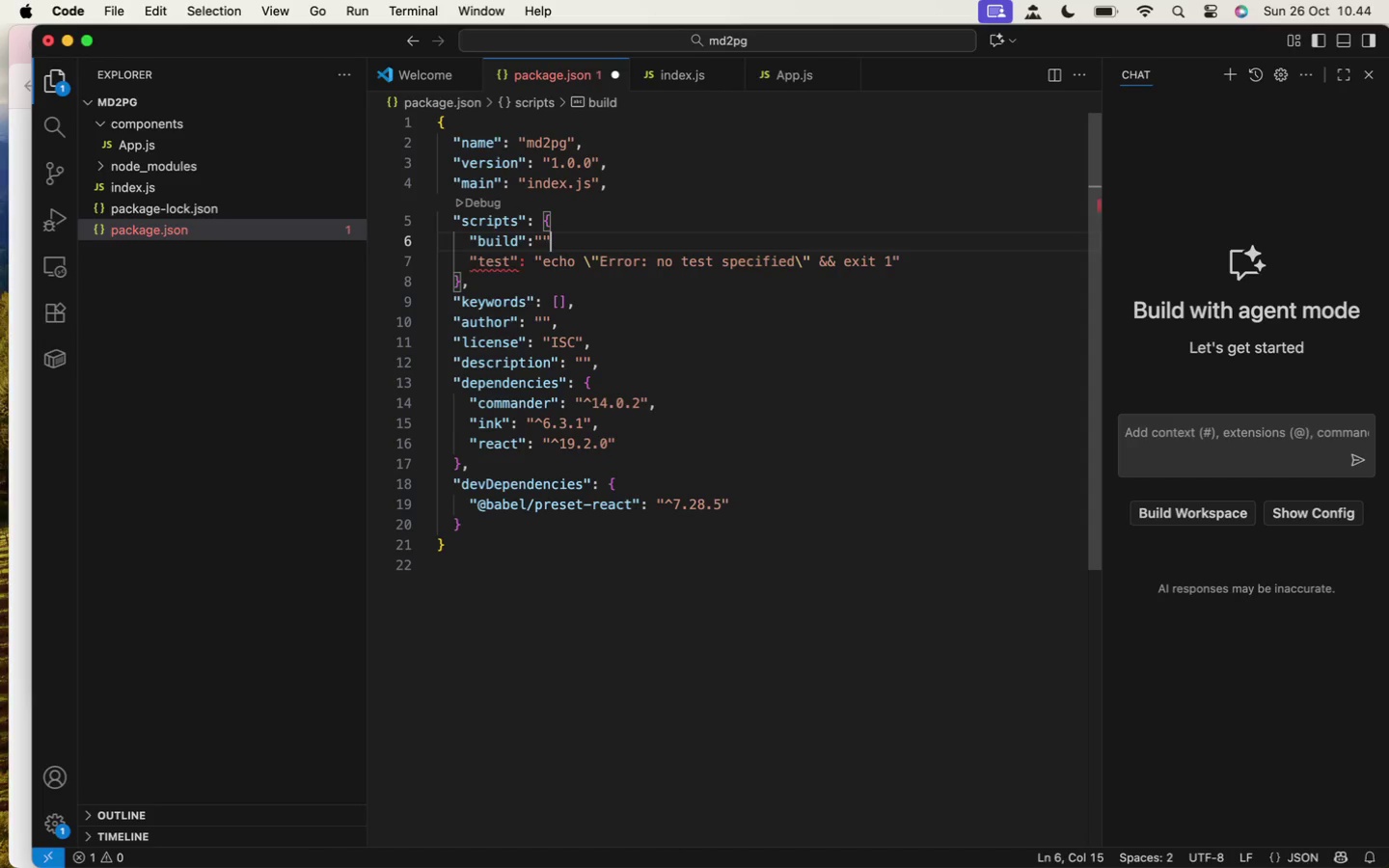 
key(Comma)
 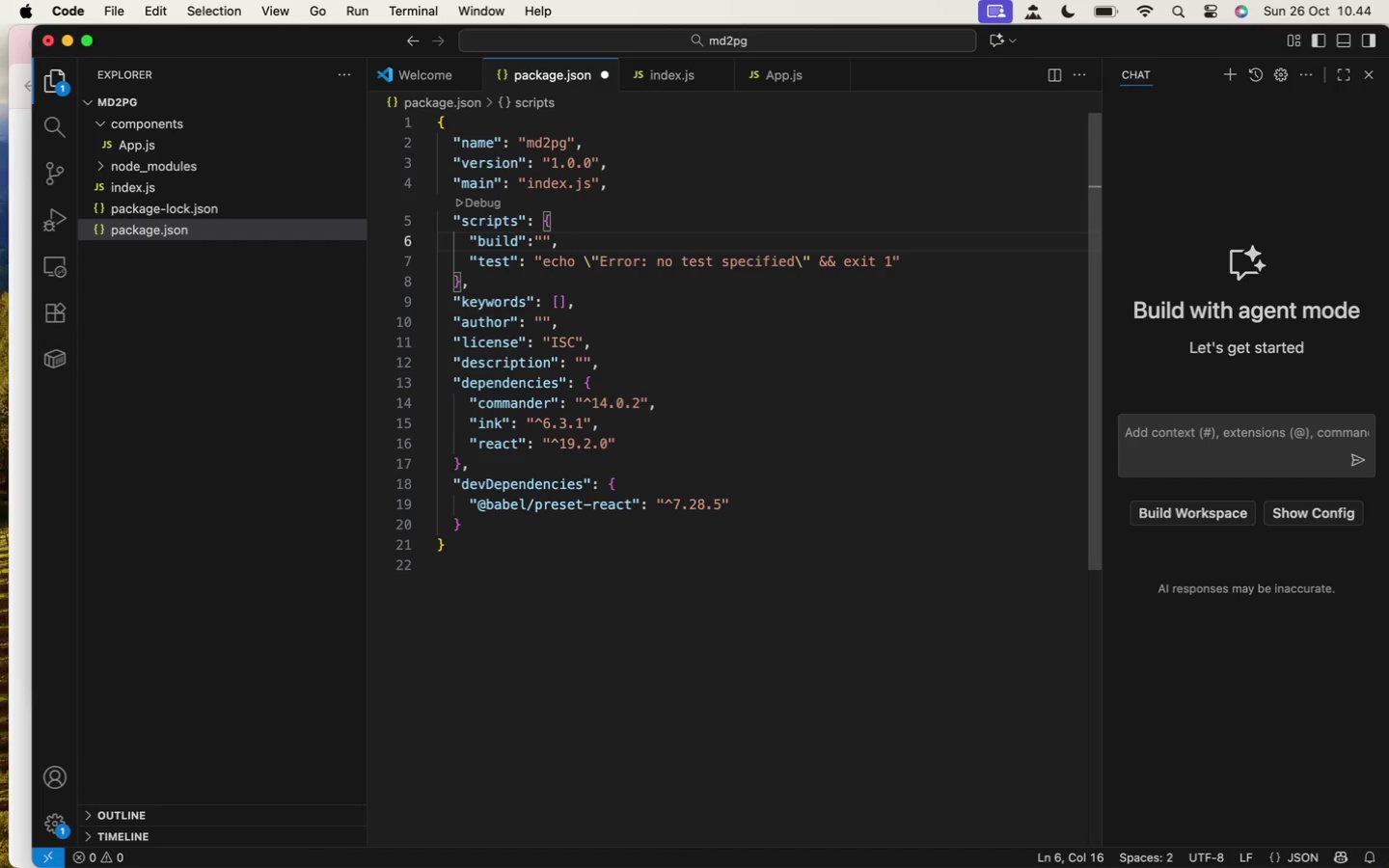 
key(ArrowLeft)
 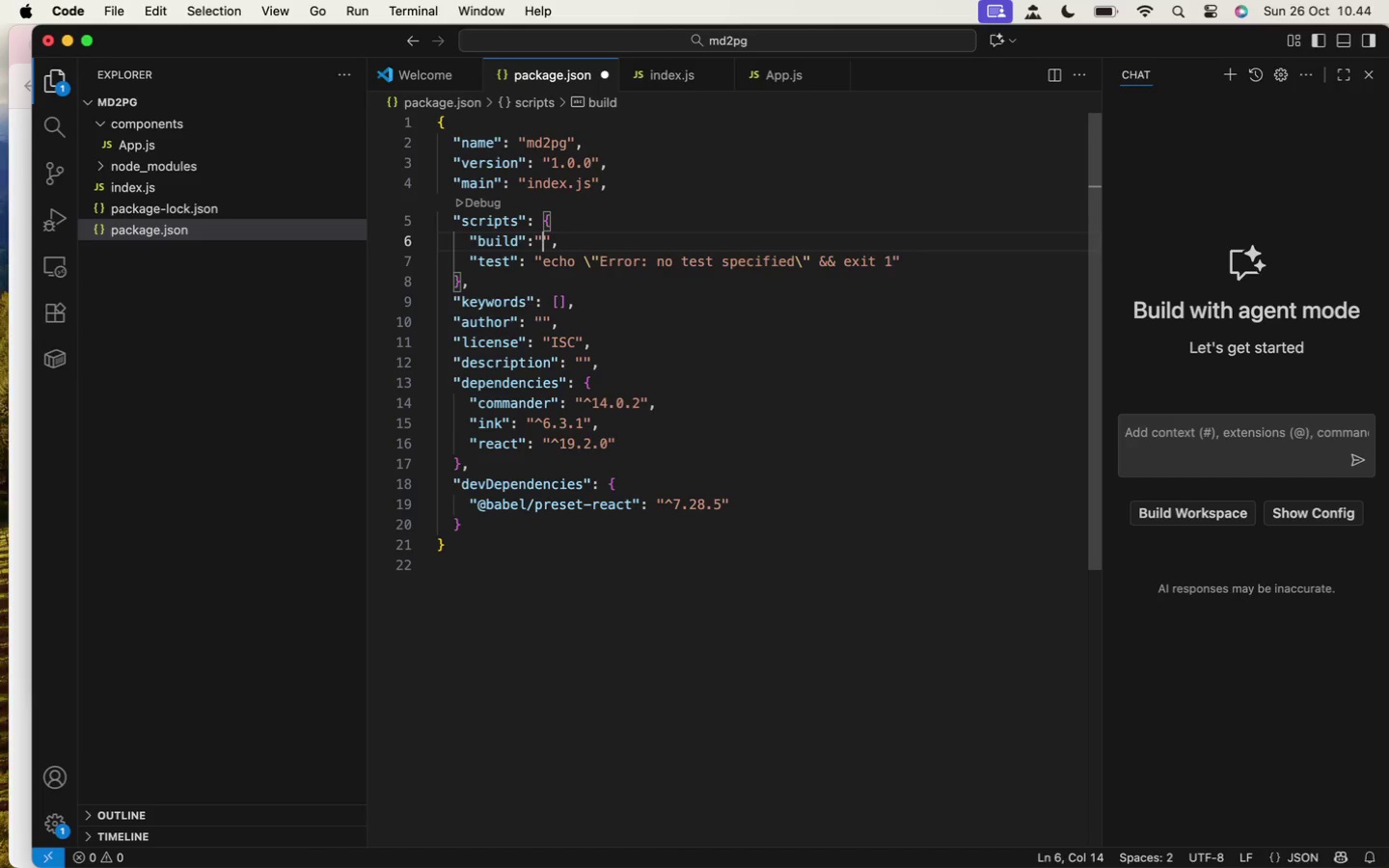 
key(ArrowLeft)
 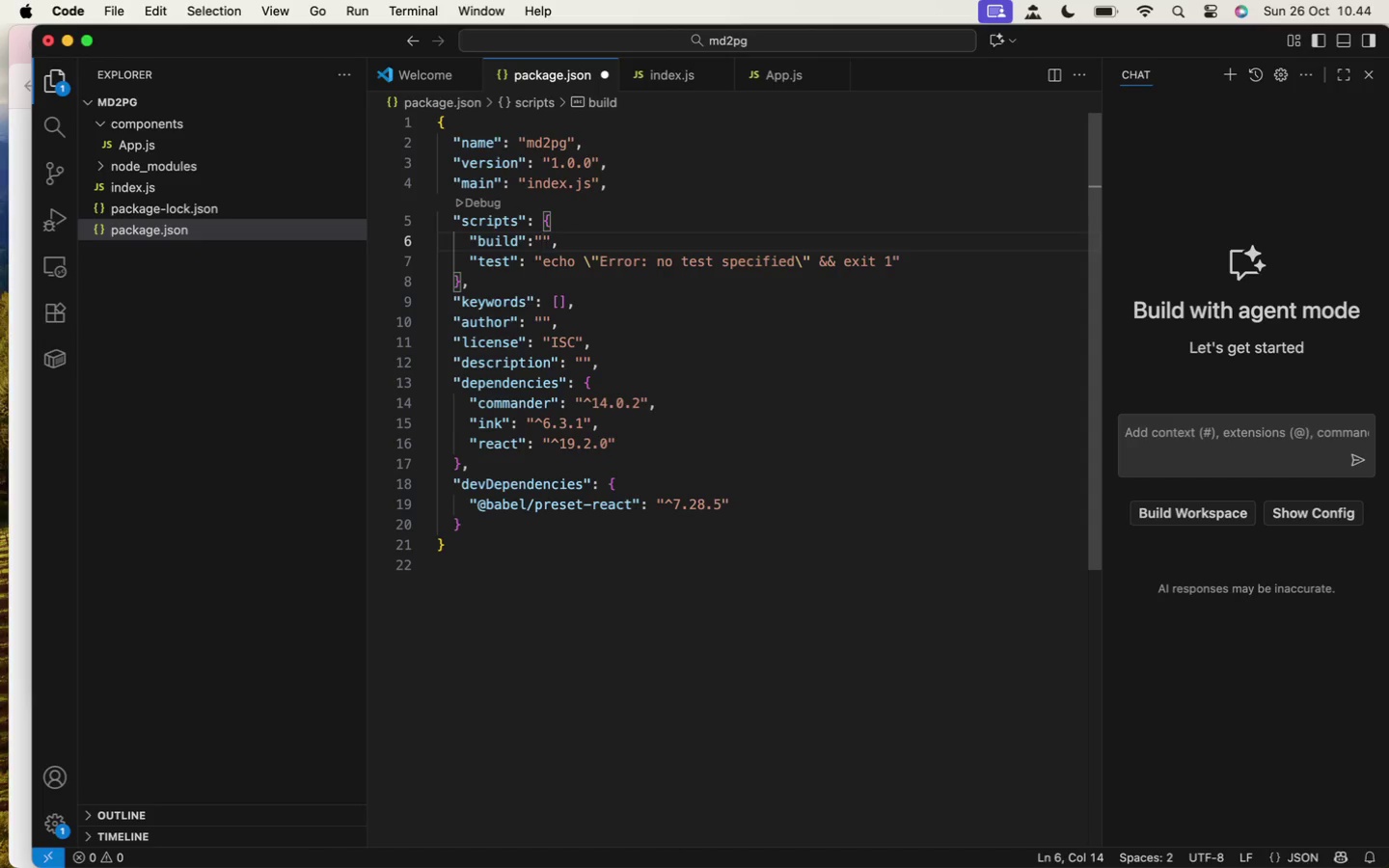 
key(Meta+V)
 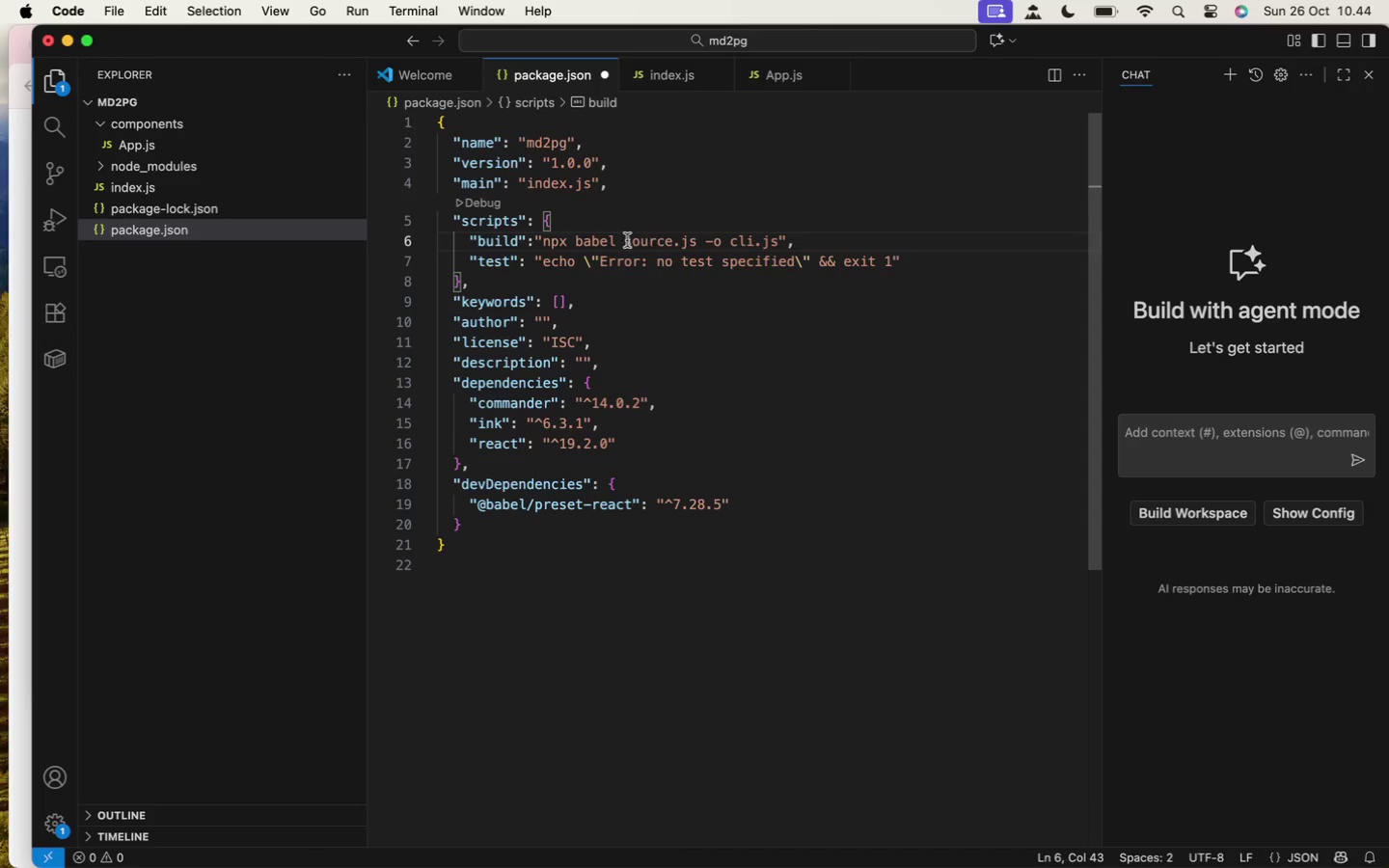 
double_click([636, 245])
 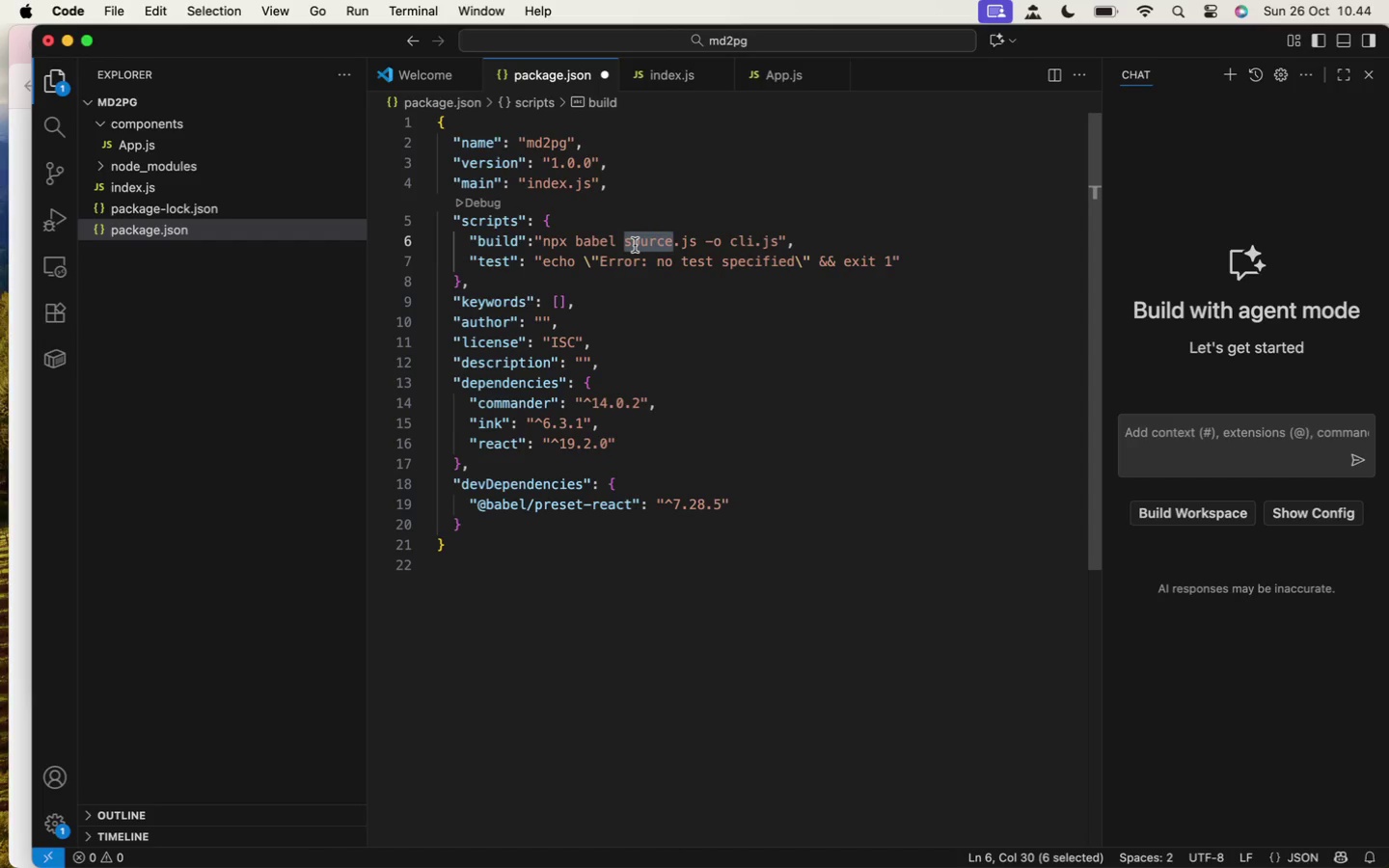 
type(index)
 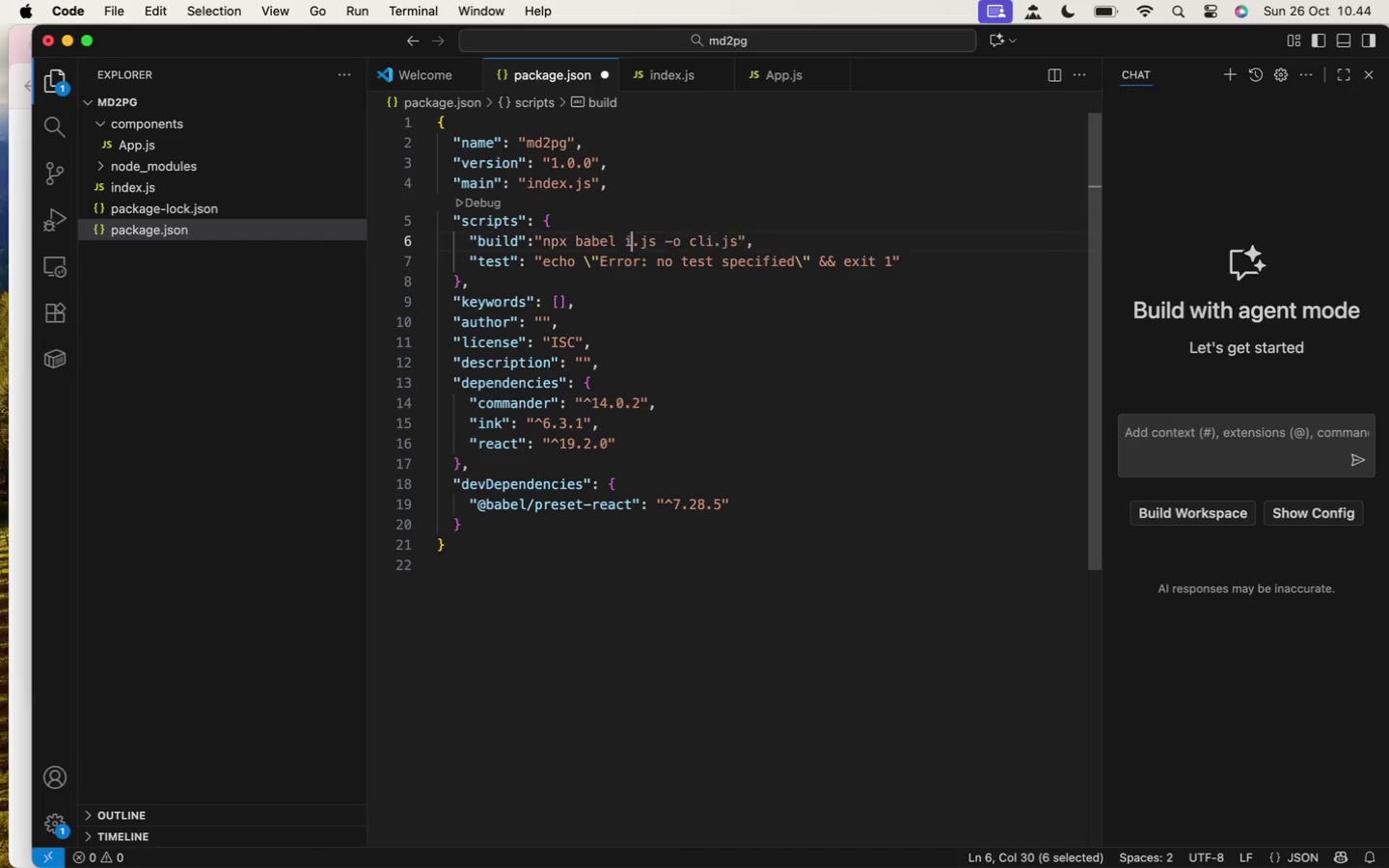 
key(Meta+S)
 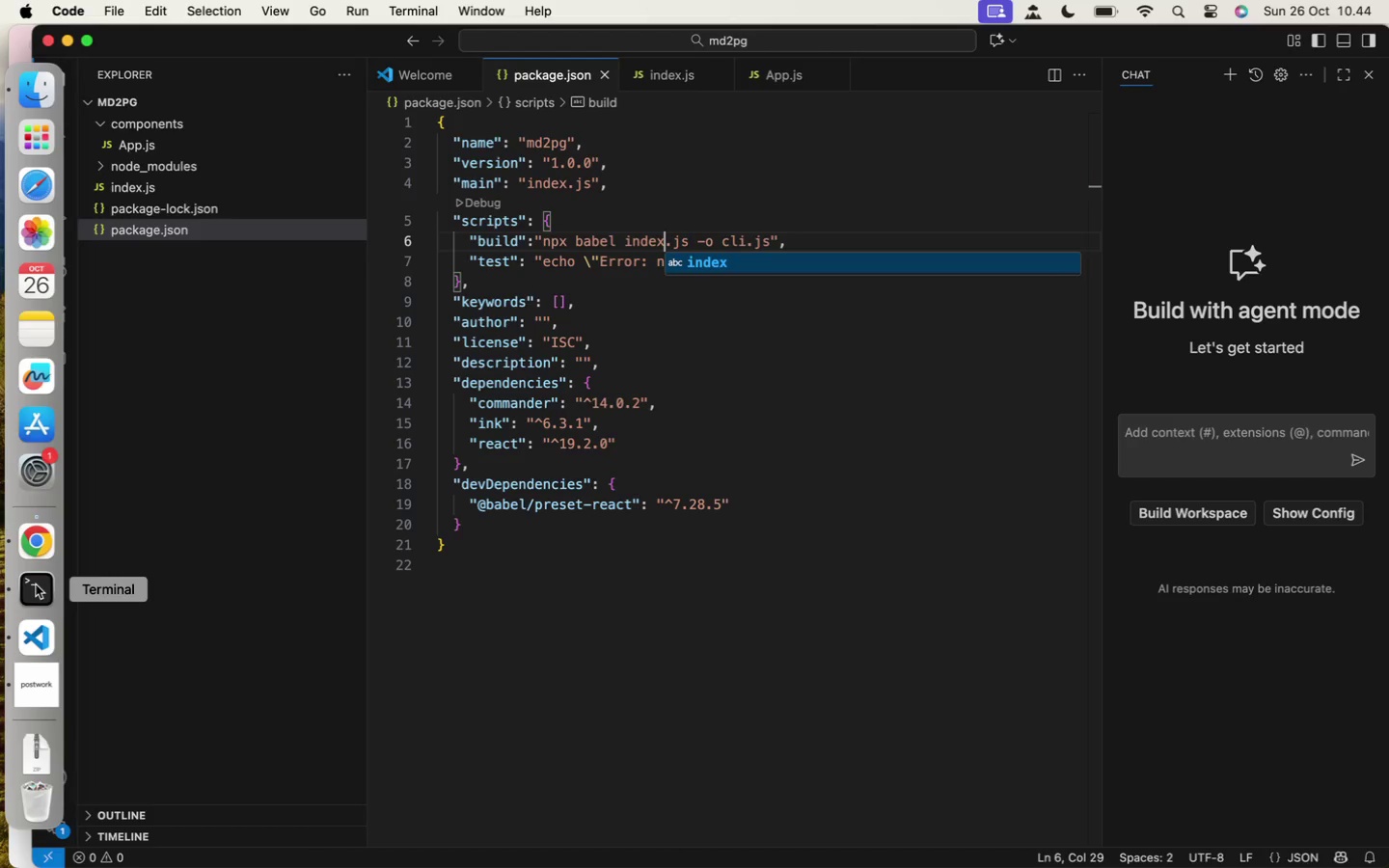 
wait(15.85)
 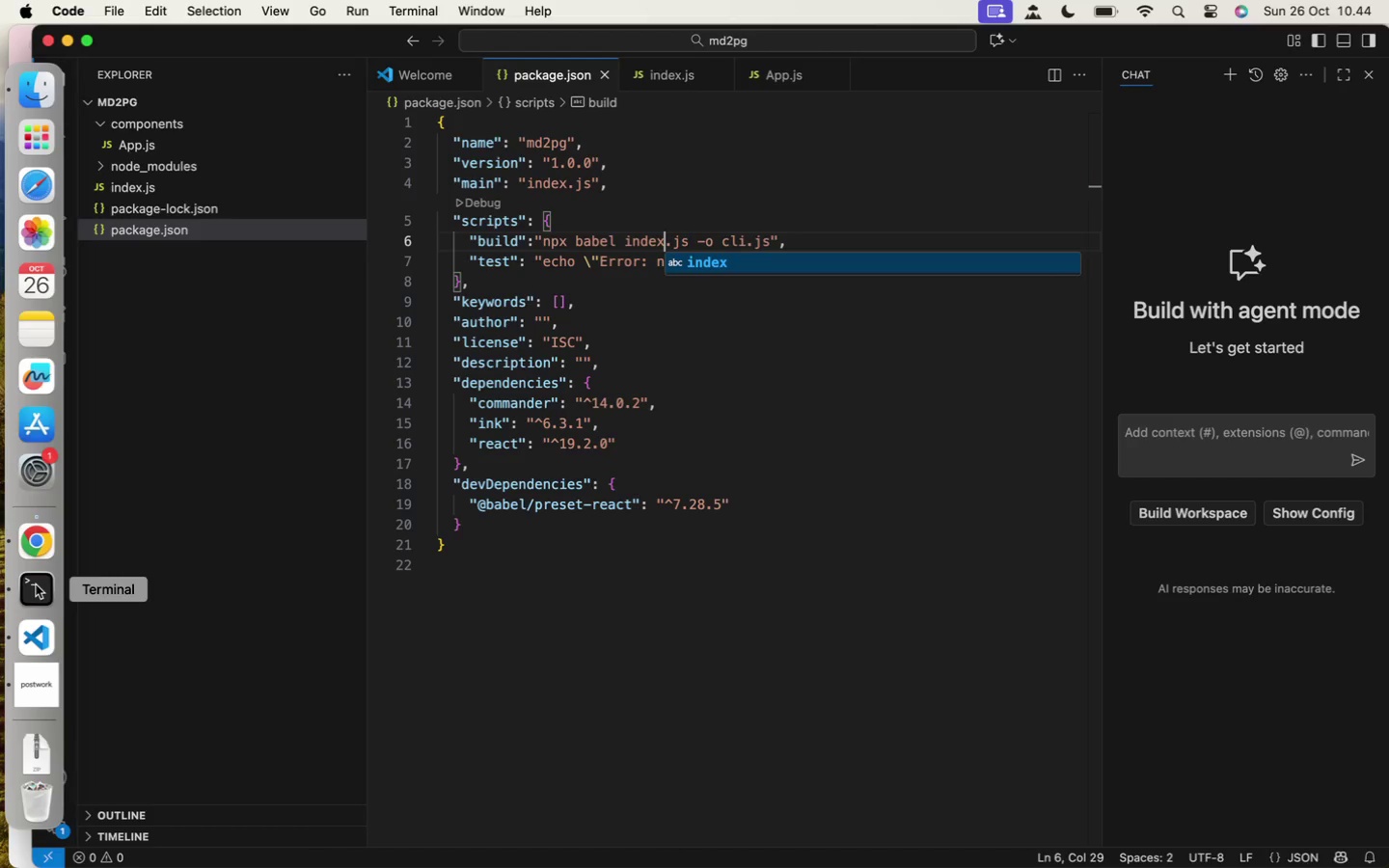 
left_click([35, 585])
 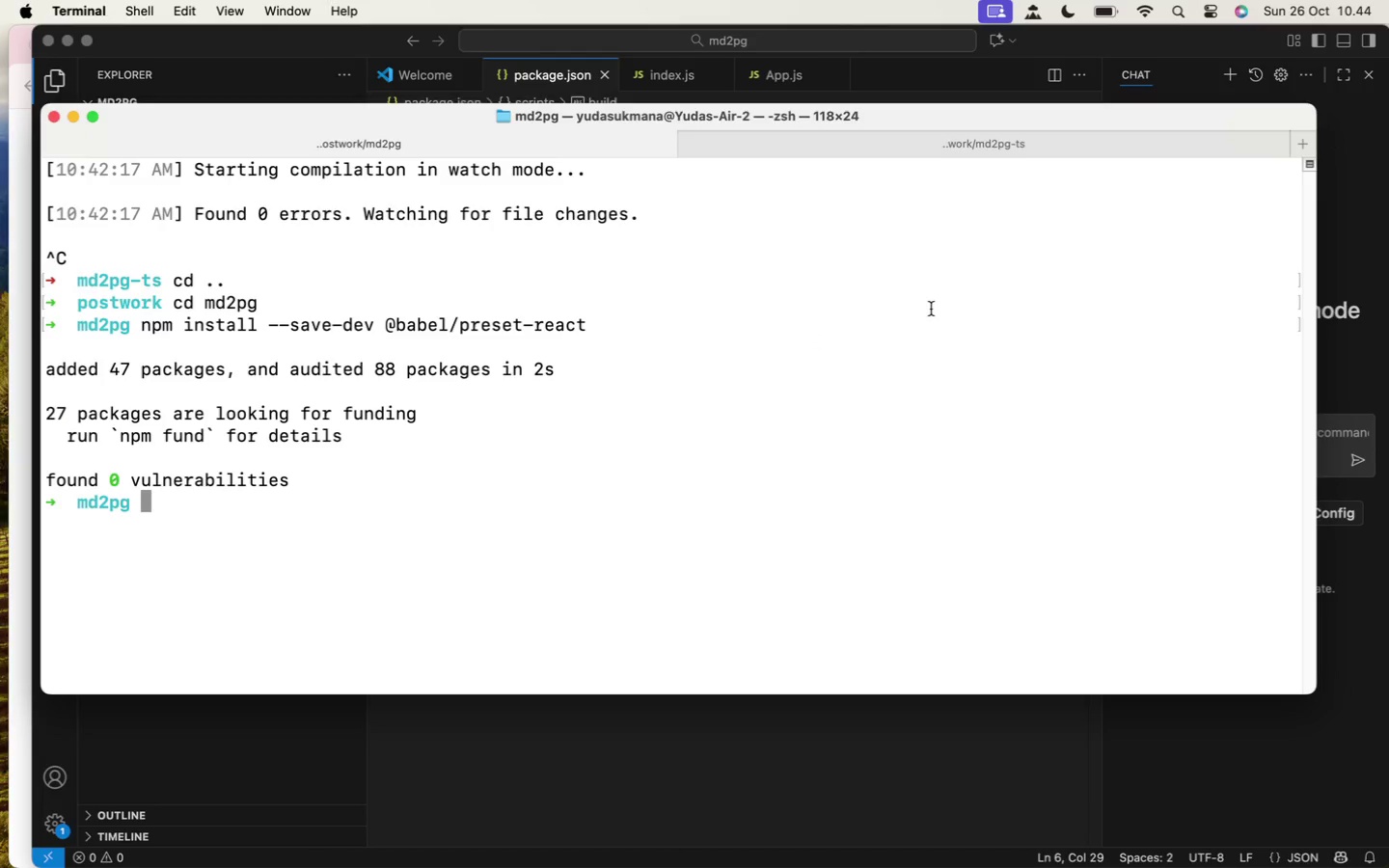 
wait(5.18)
 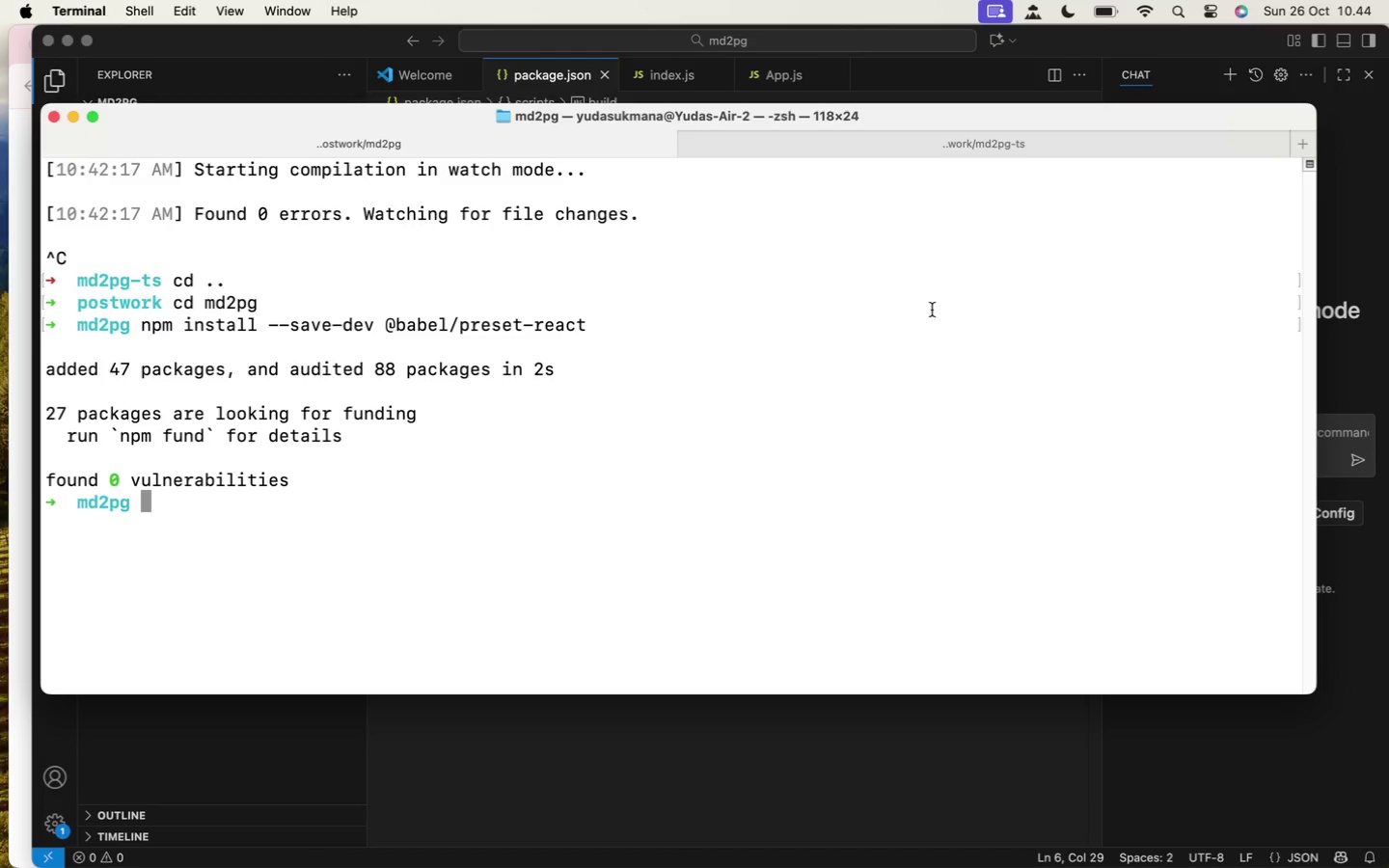 
key(Enter)
 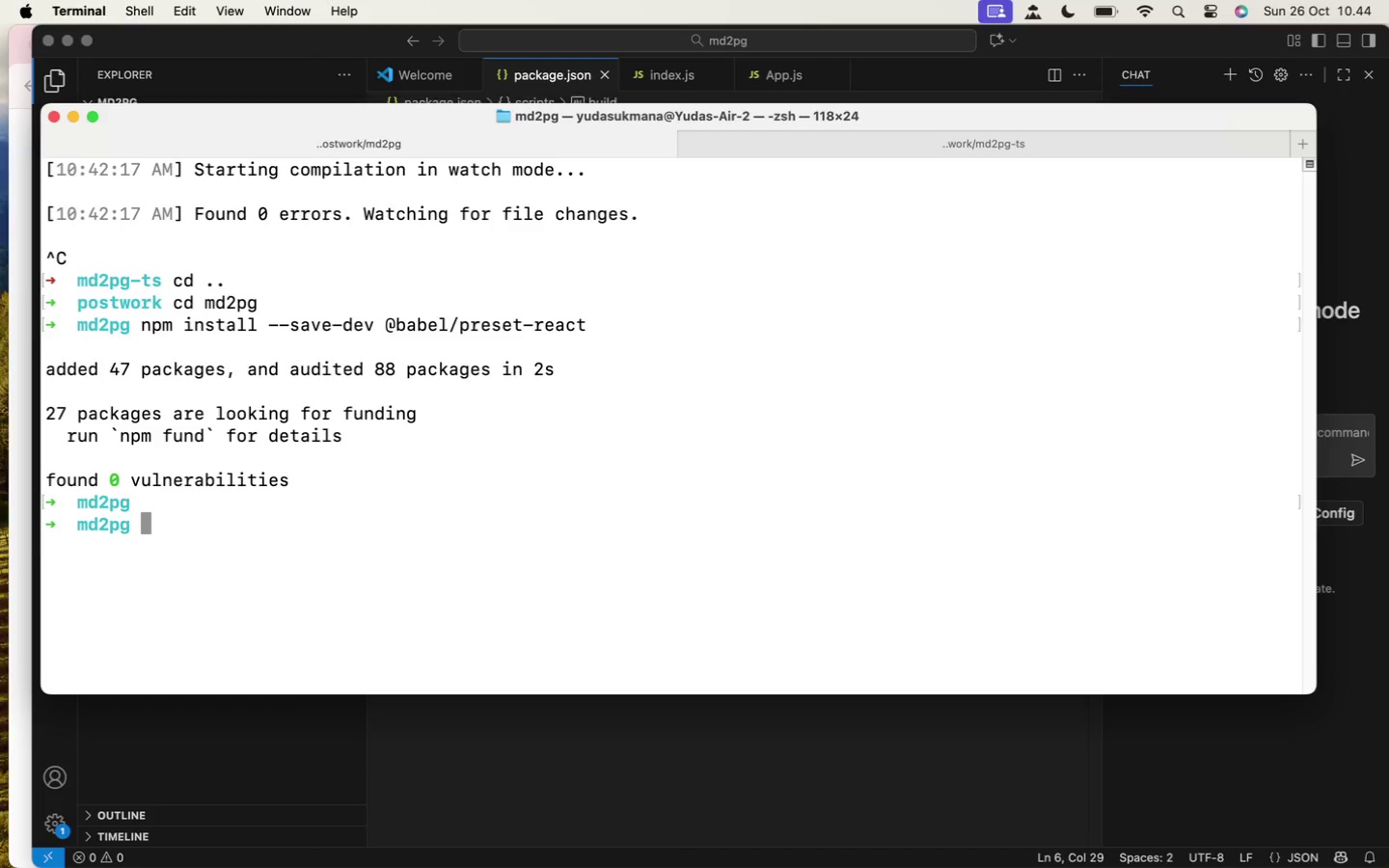 
key(Enter)
 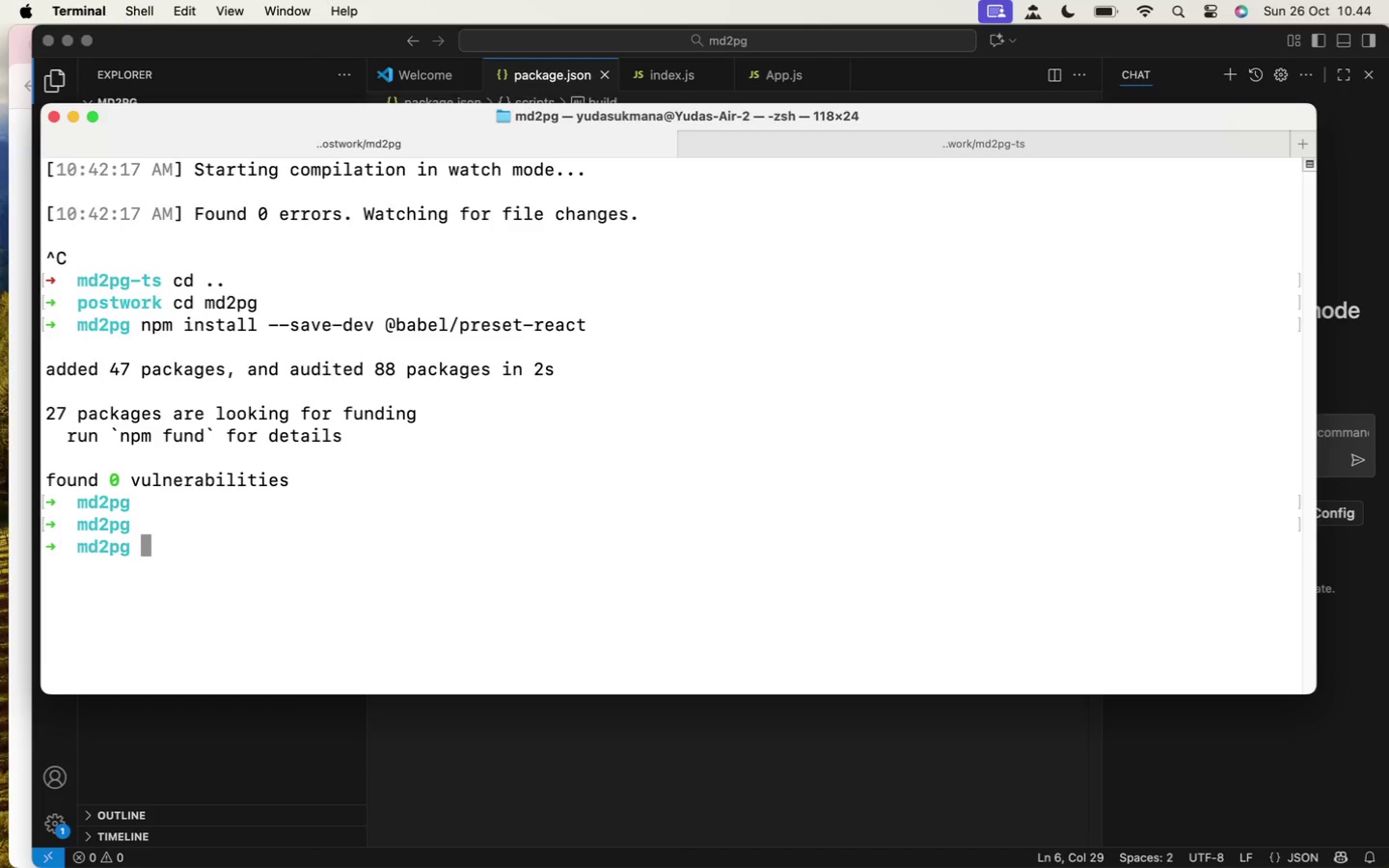 
key(Enter)
 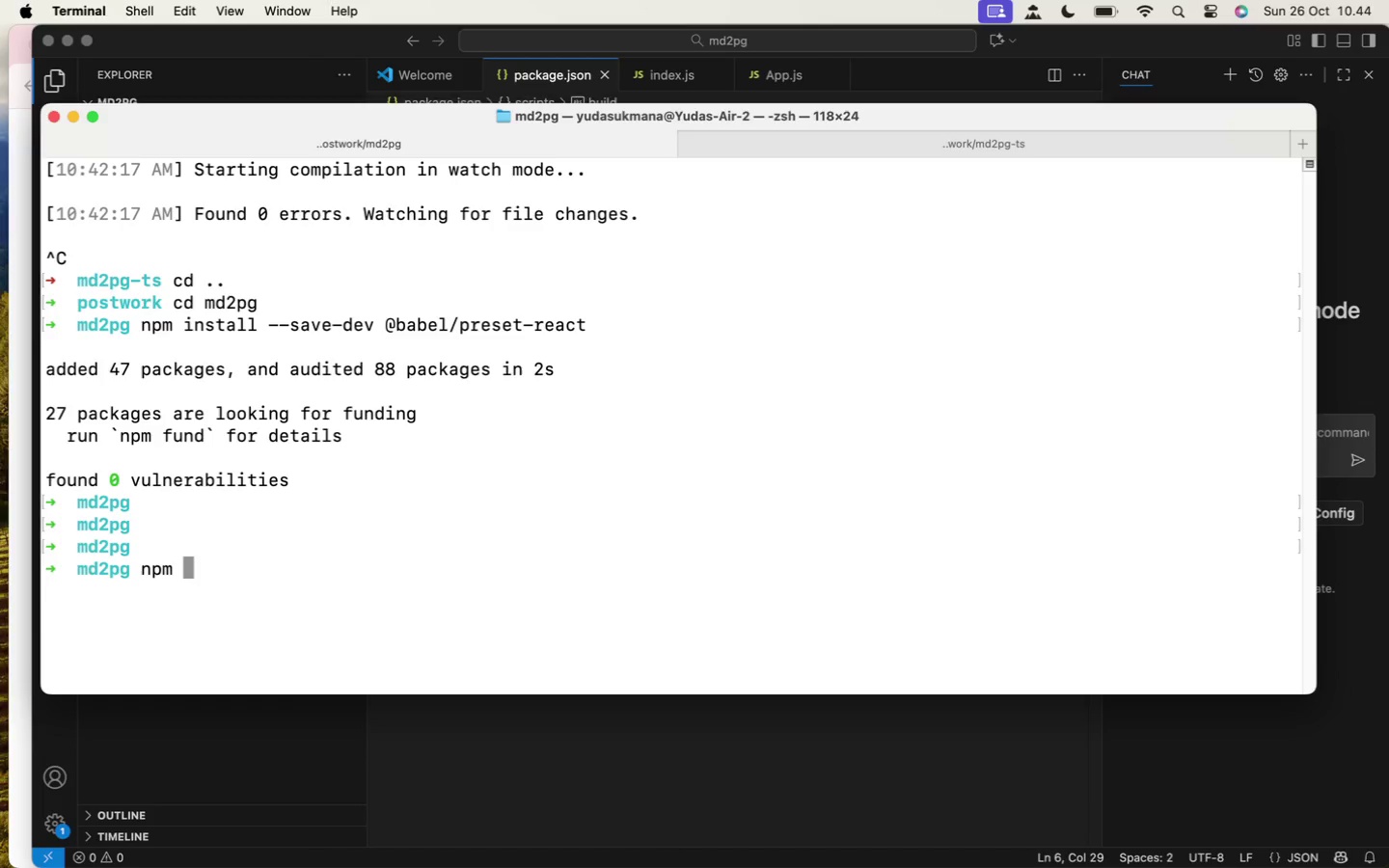 
type(npm ru)
key(Backspace)
key(Backspace)
key(Backspace)
key(Backspace)
key(Backspace)
key(Backspace)
key(Backspace)
type(npm run build)
 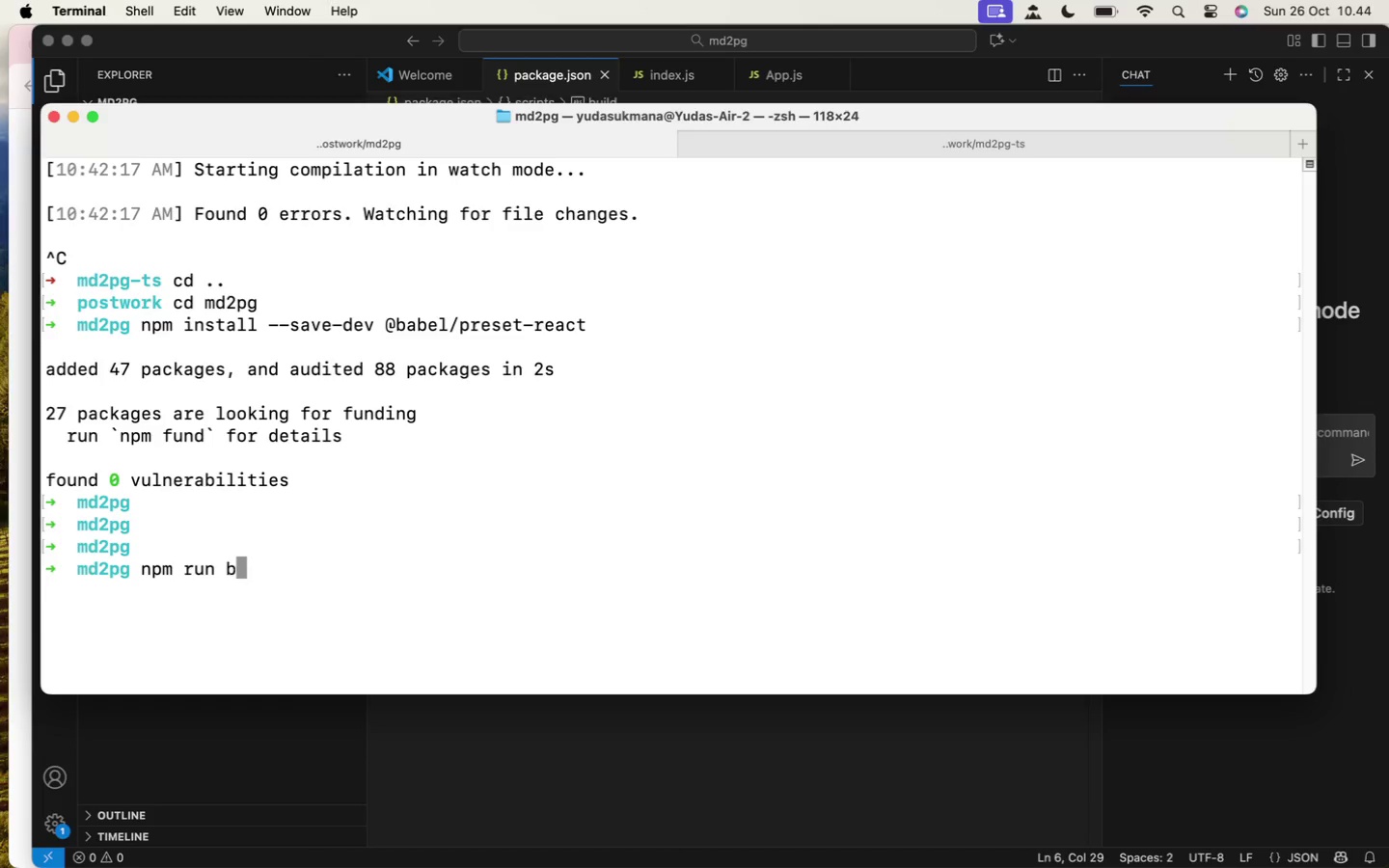 
key(Enter)
 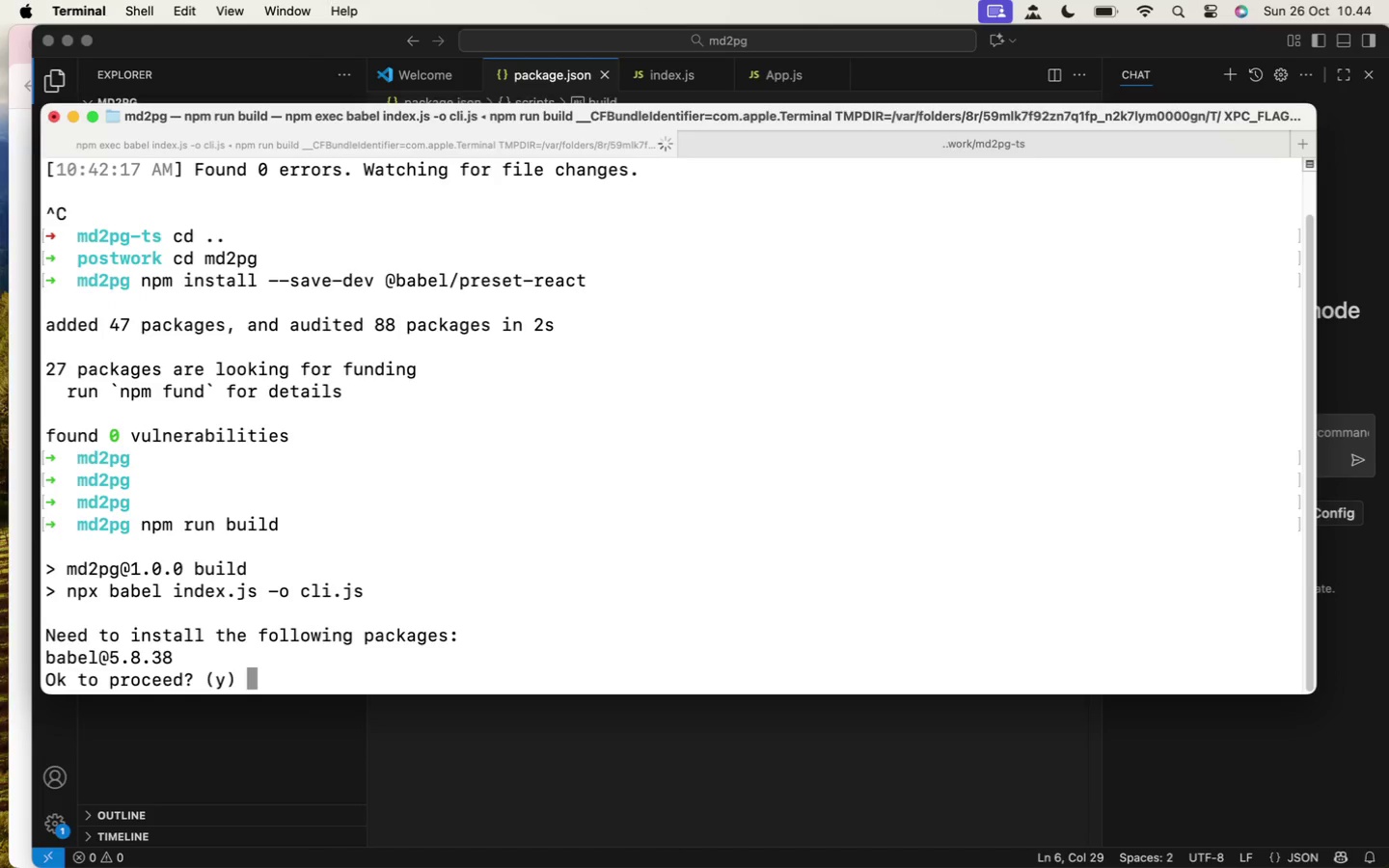 
key(Y)
 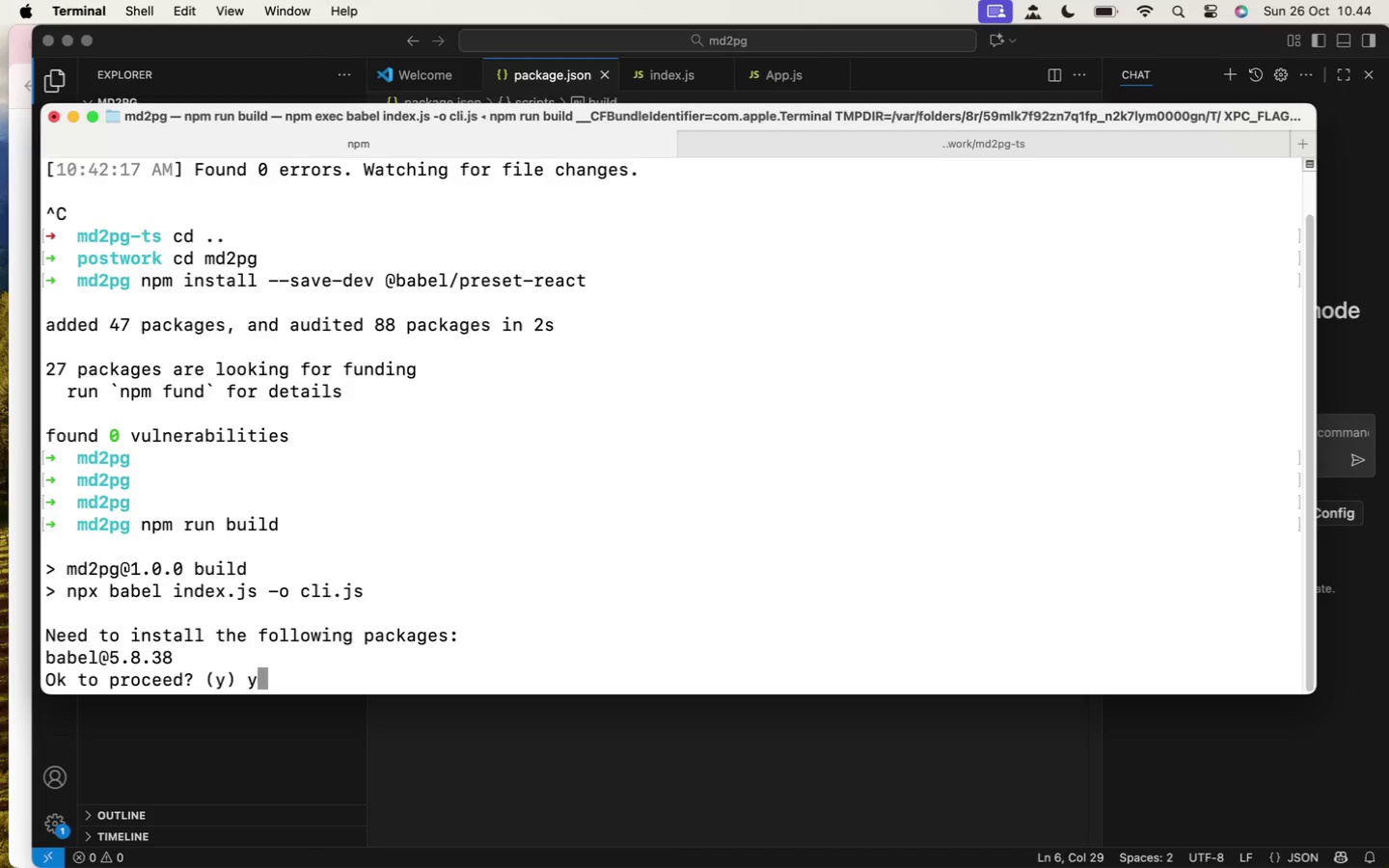 
key(Enter)
 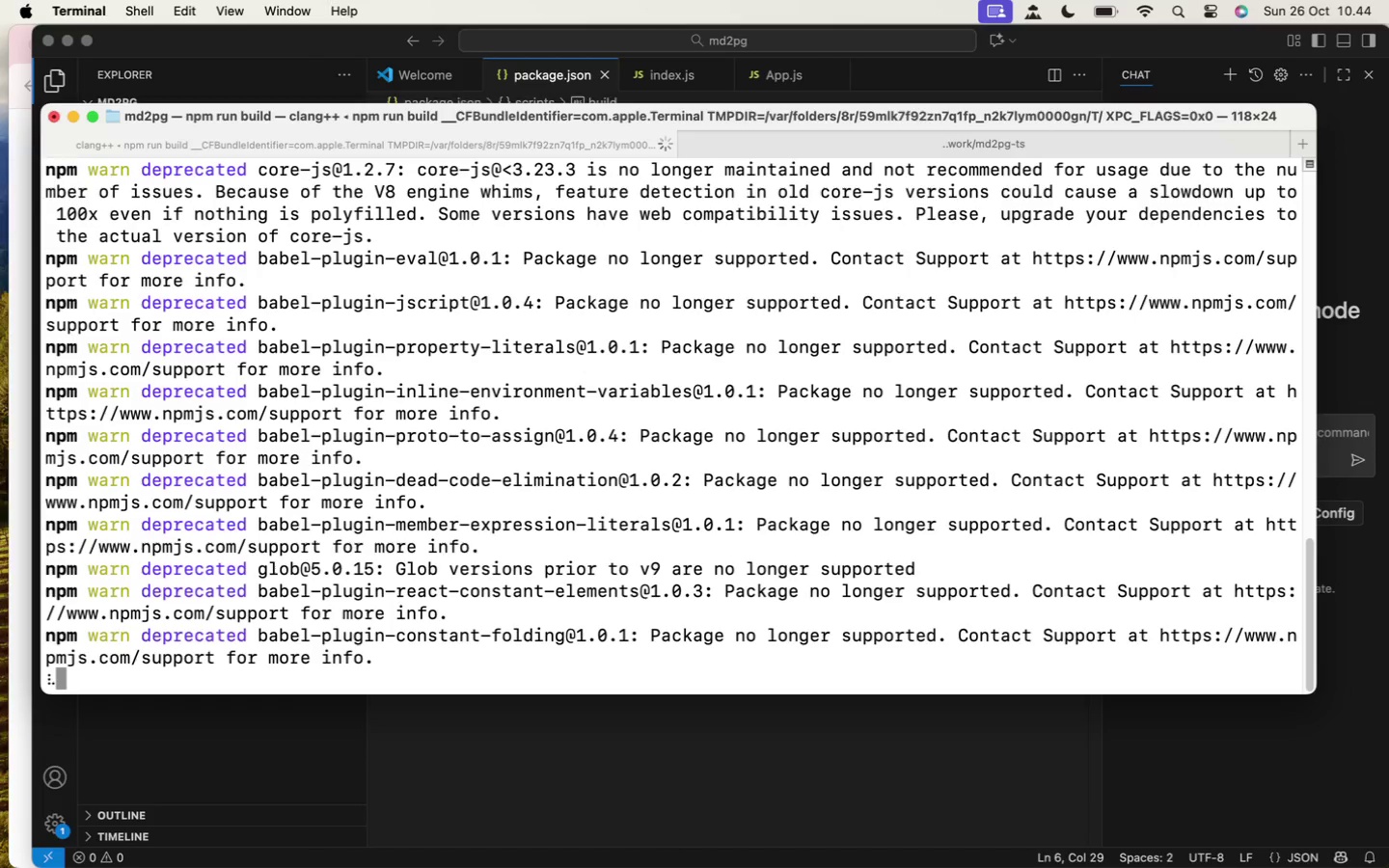 
wait(17.09)
 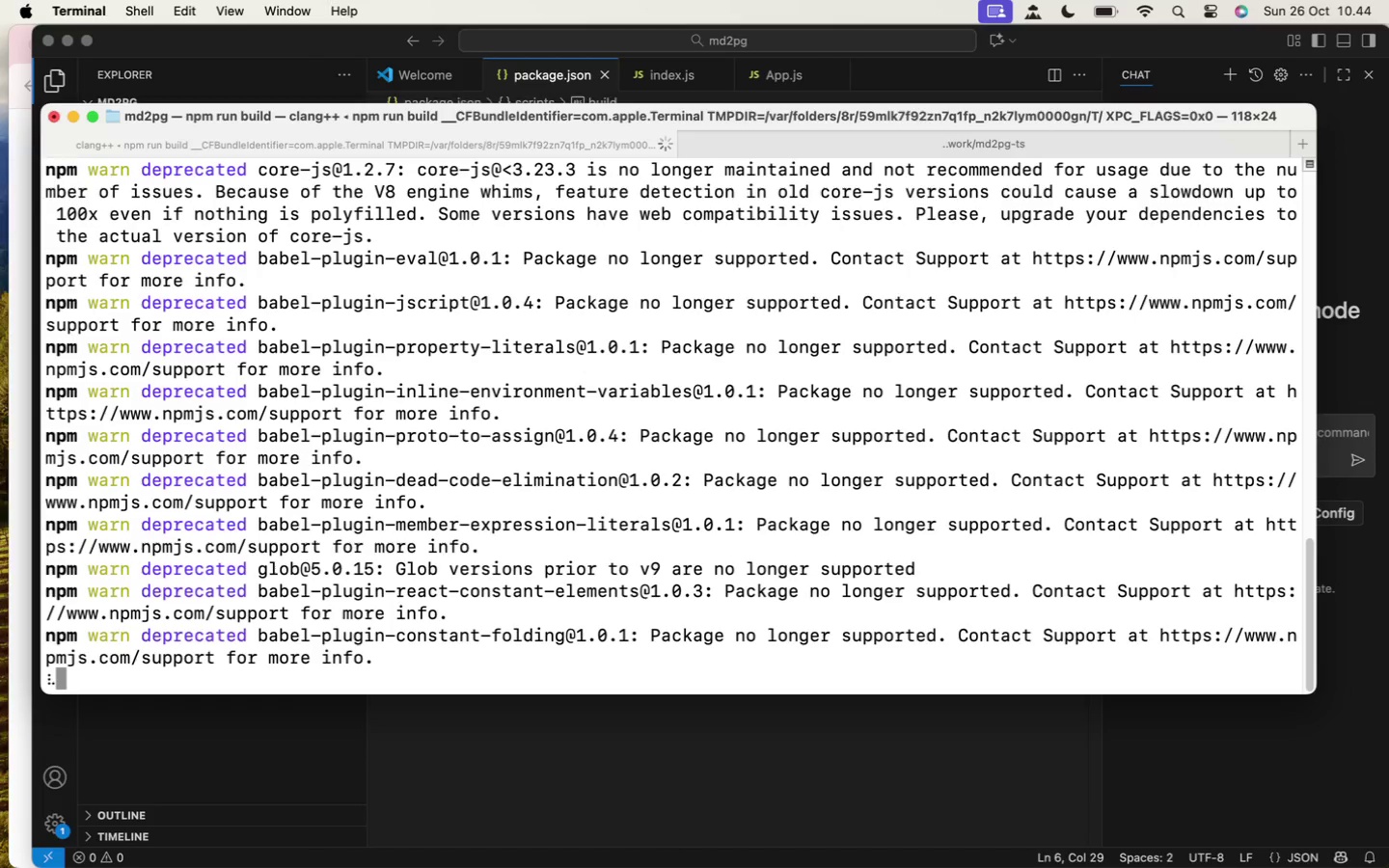 
key(Enter)
 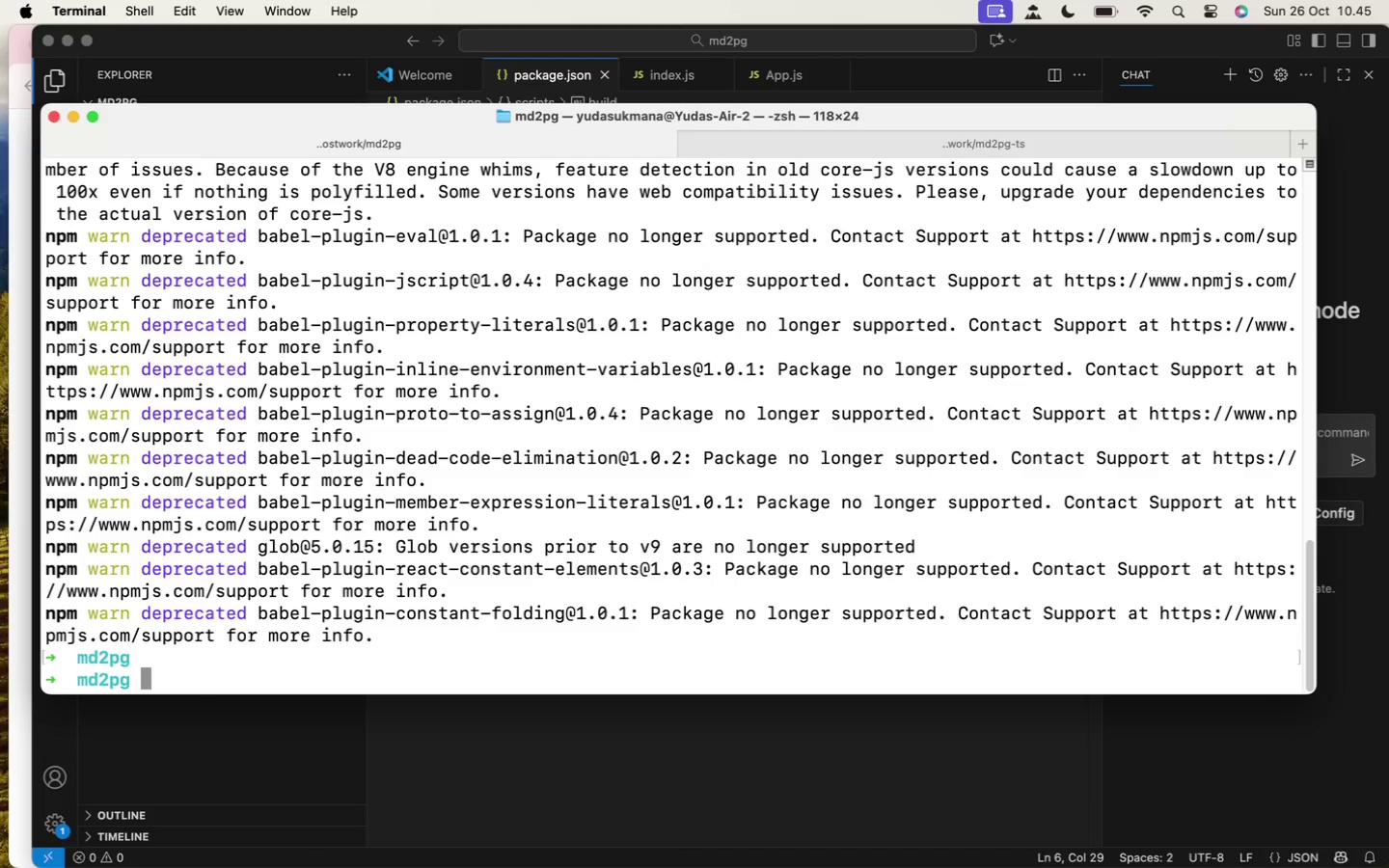 
type(node cli)
 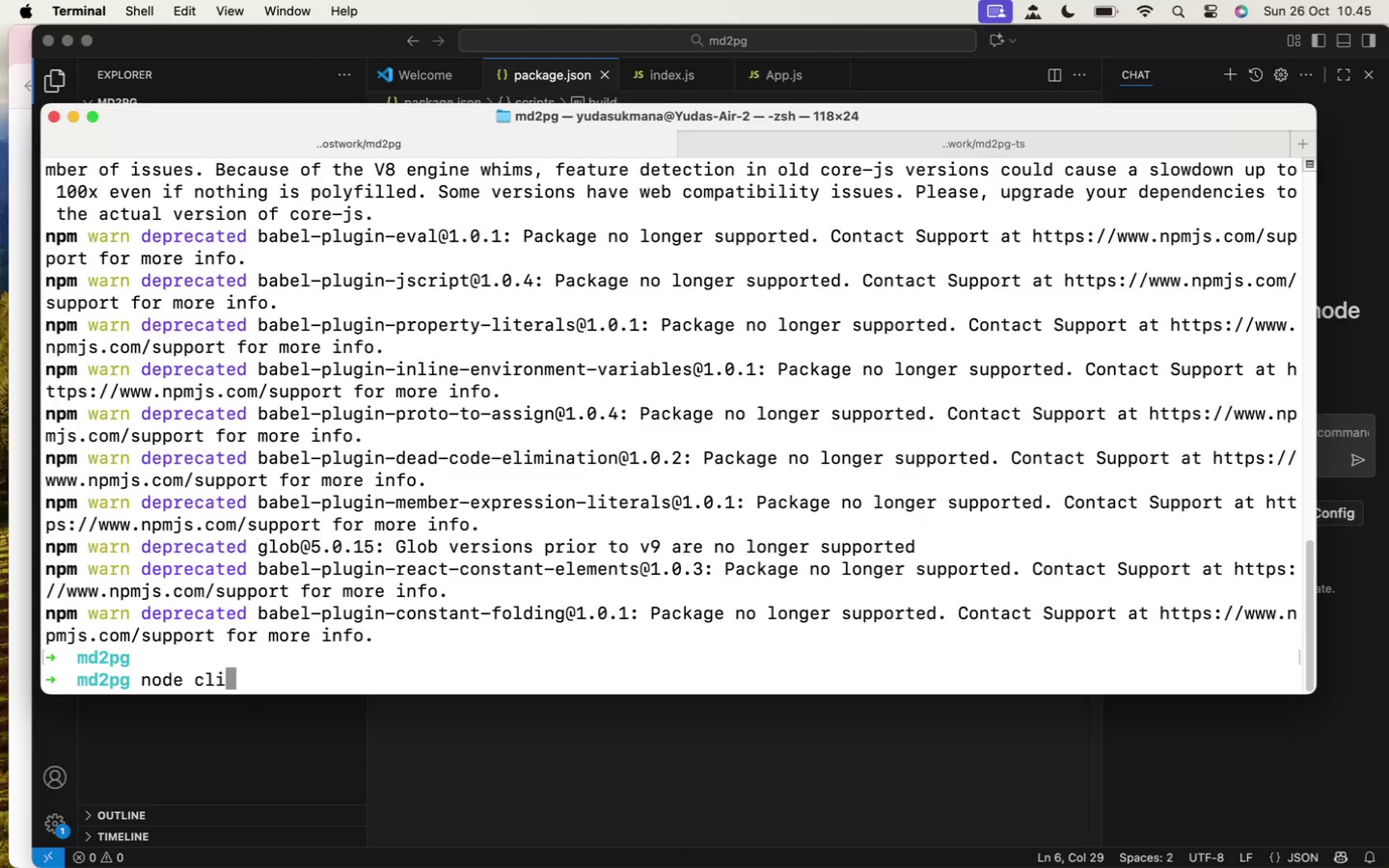 
key(Enter)
 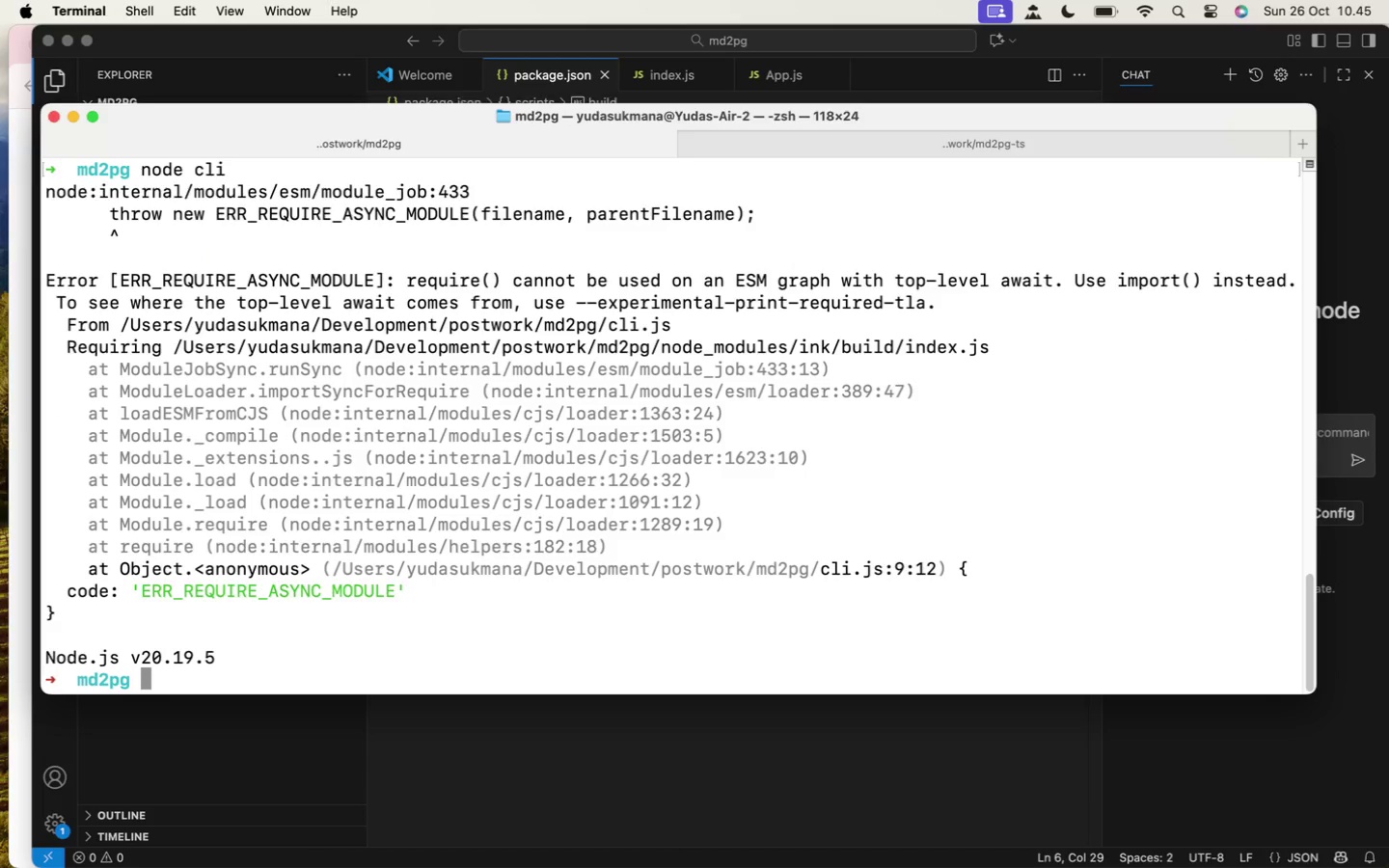 
scroll: coordinate [601, 389], scroll_direction: up, amount: 2.0
 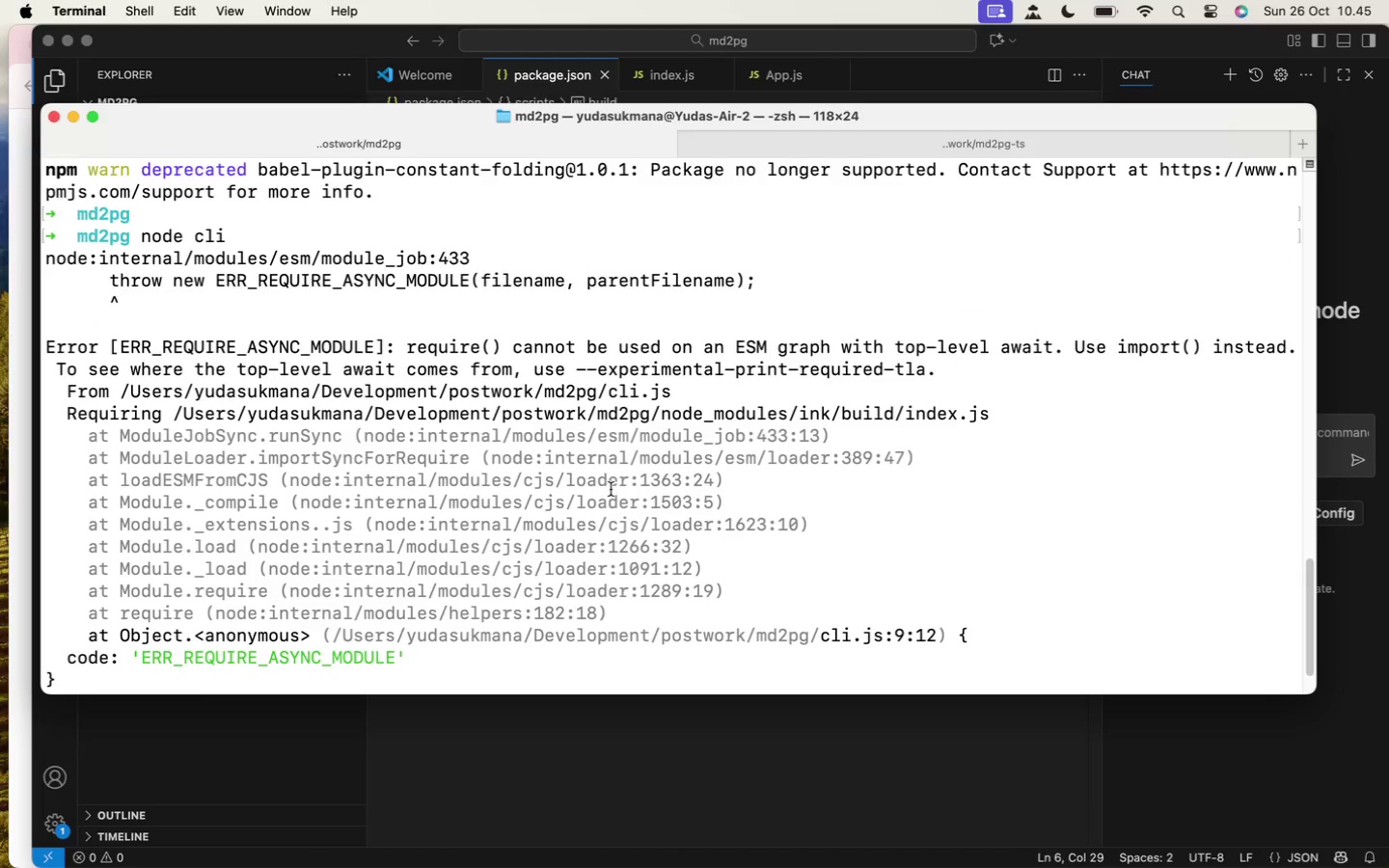 
wait(9.44)
 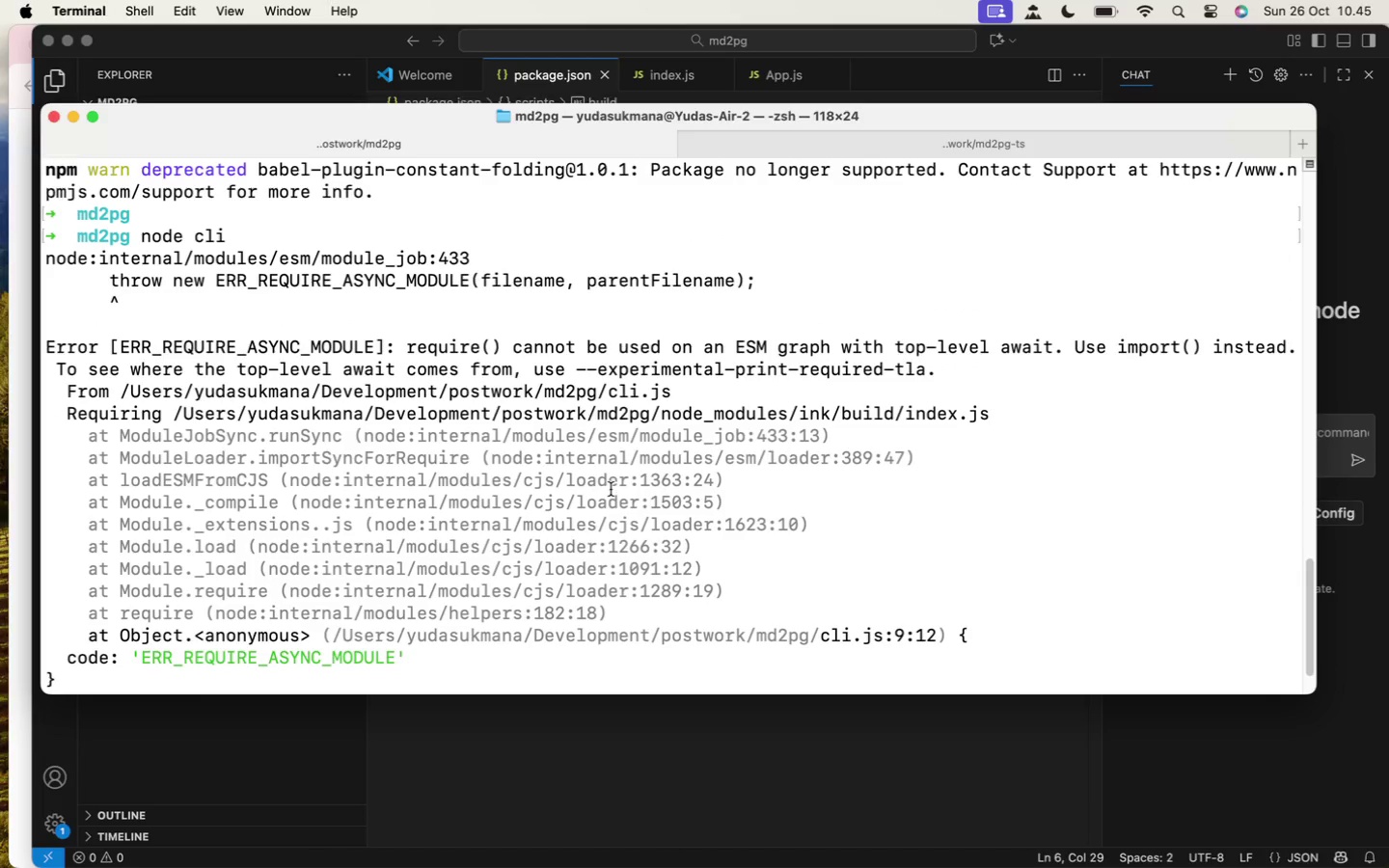 
left_click([686, 746])
 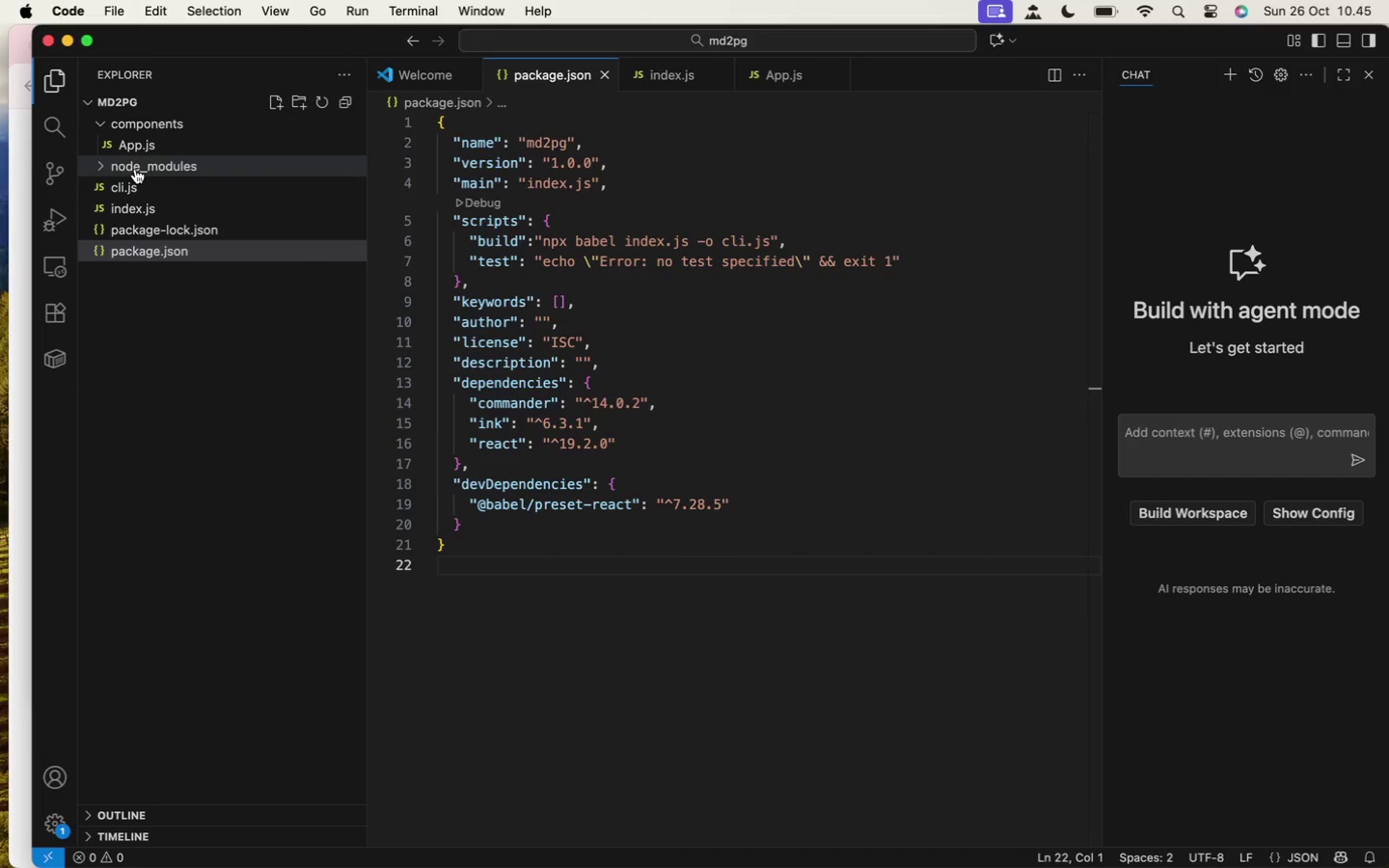 
left_click([167, 214])
 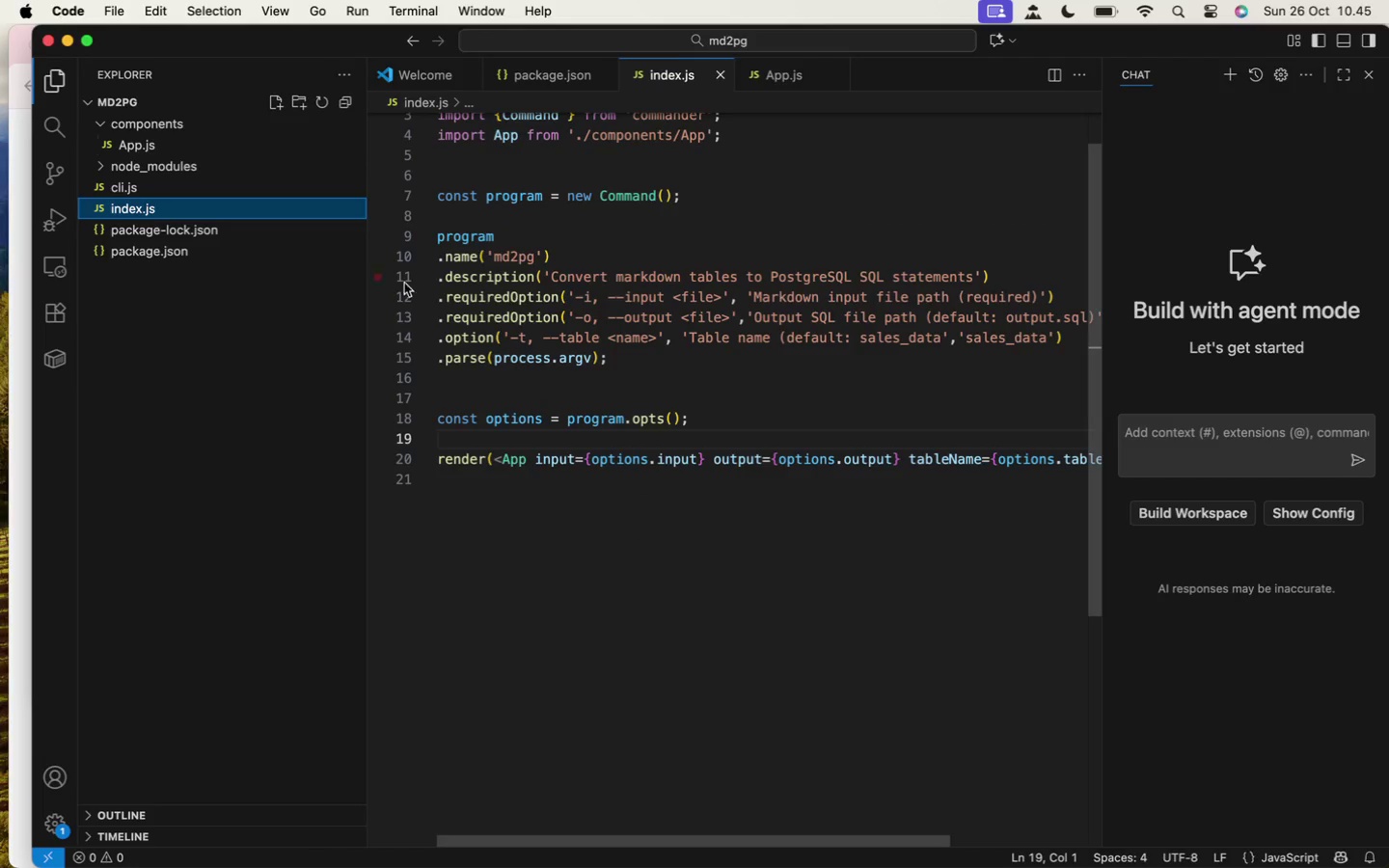 
scroll: coordinate [613, 401], scroll_direction: up, amount: 6.0
 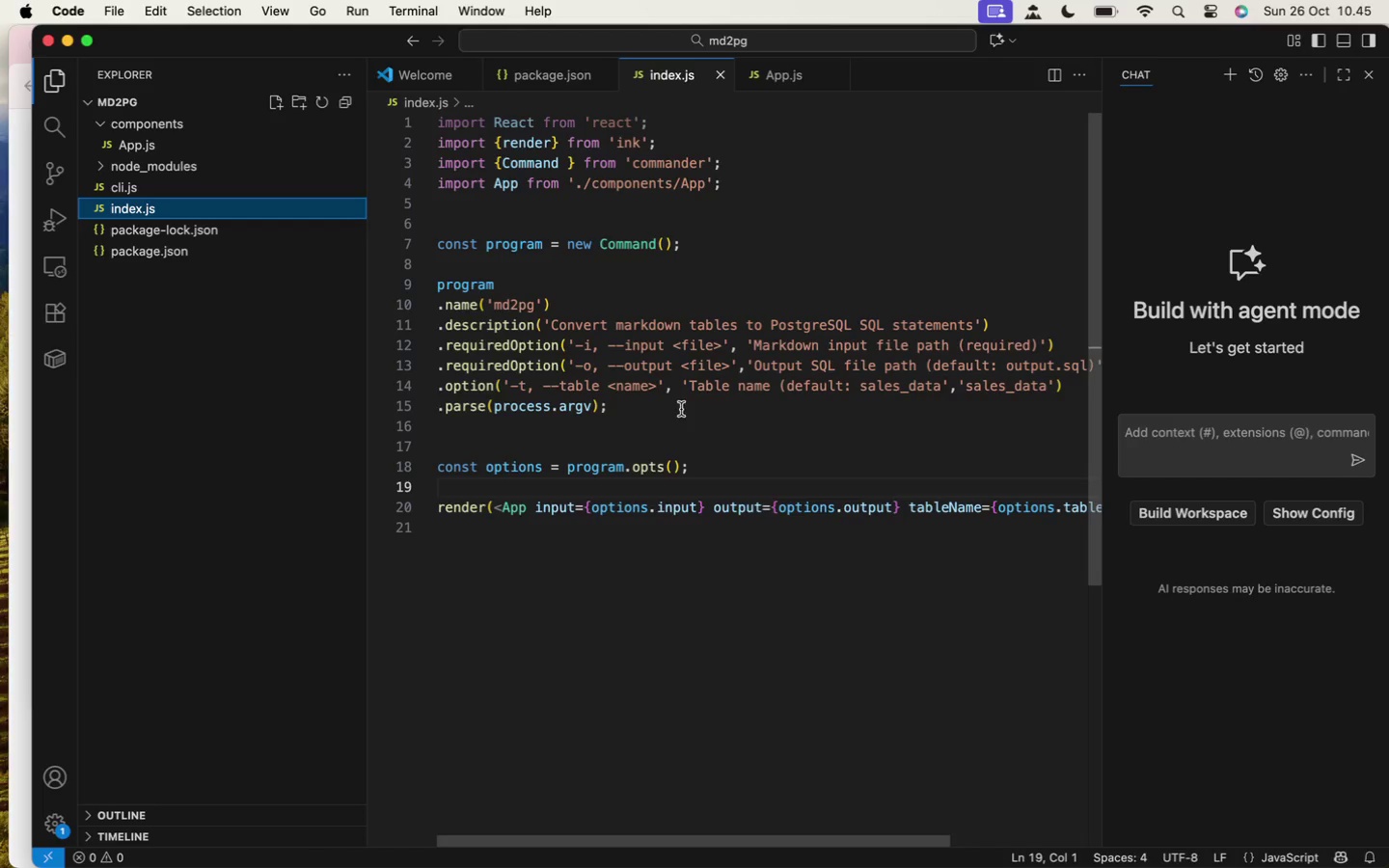 
left_click([144, 184])
 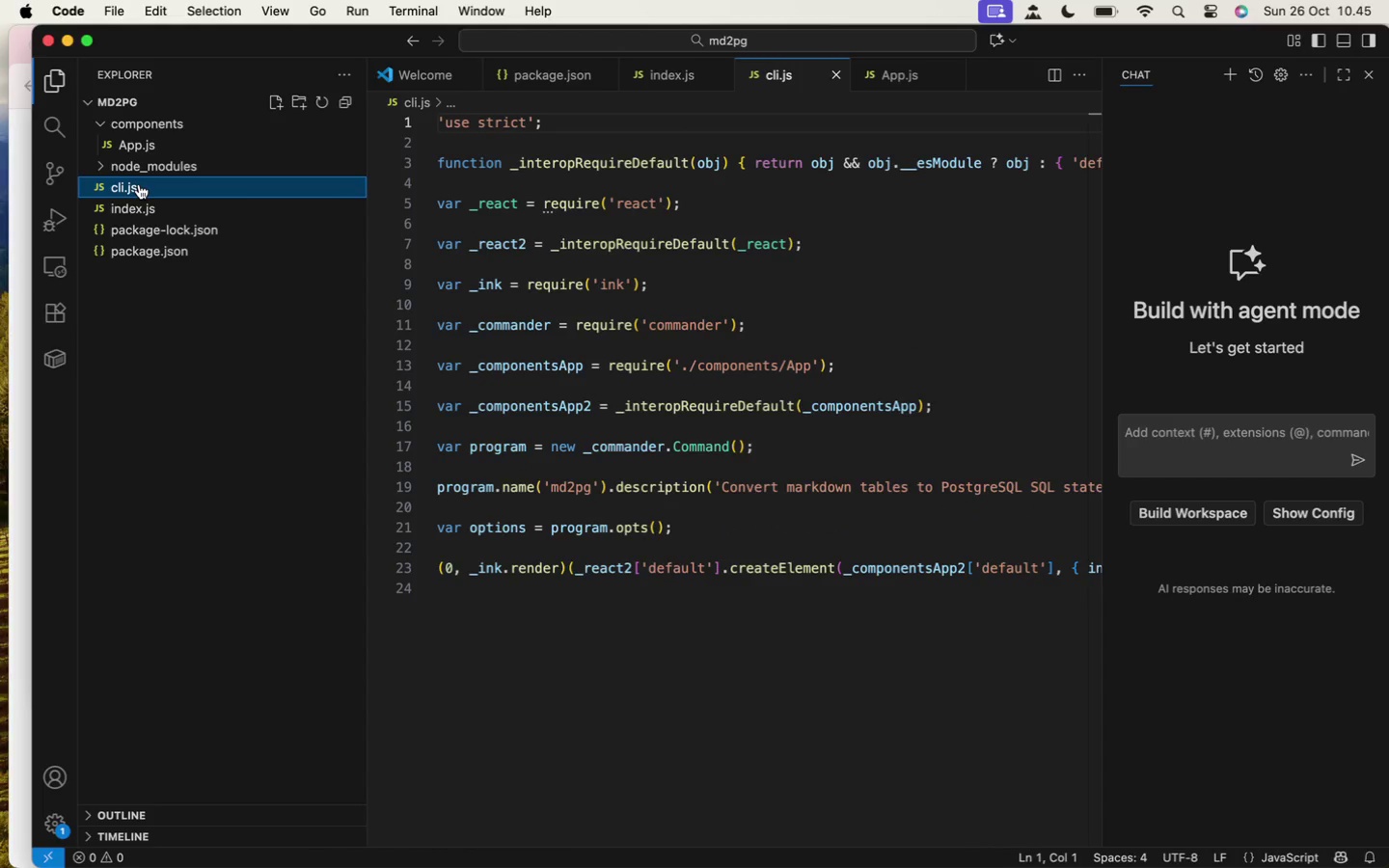 
wait(8.37)
 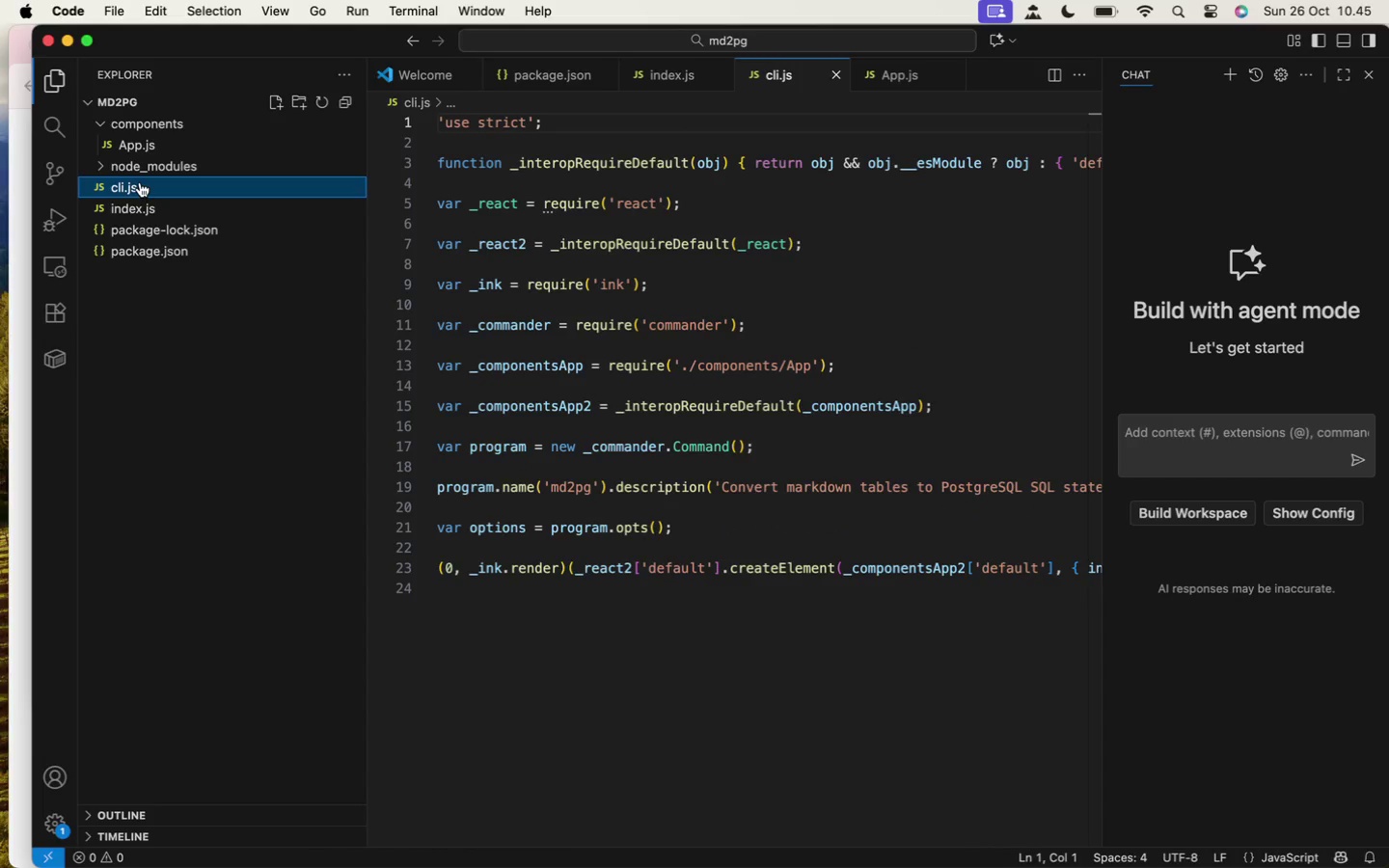 
scroll: coordinate [599, 426], scroll_direction: up, amount: 1.0
 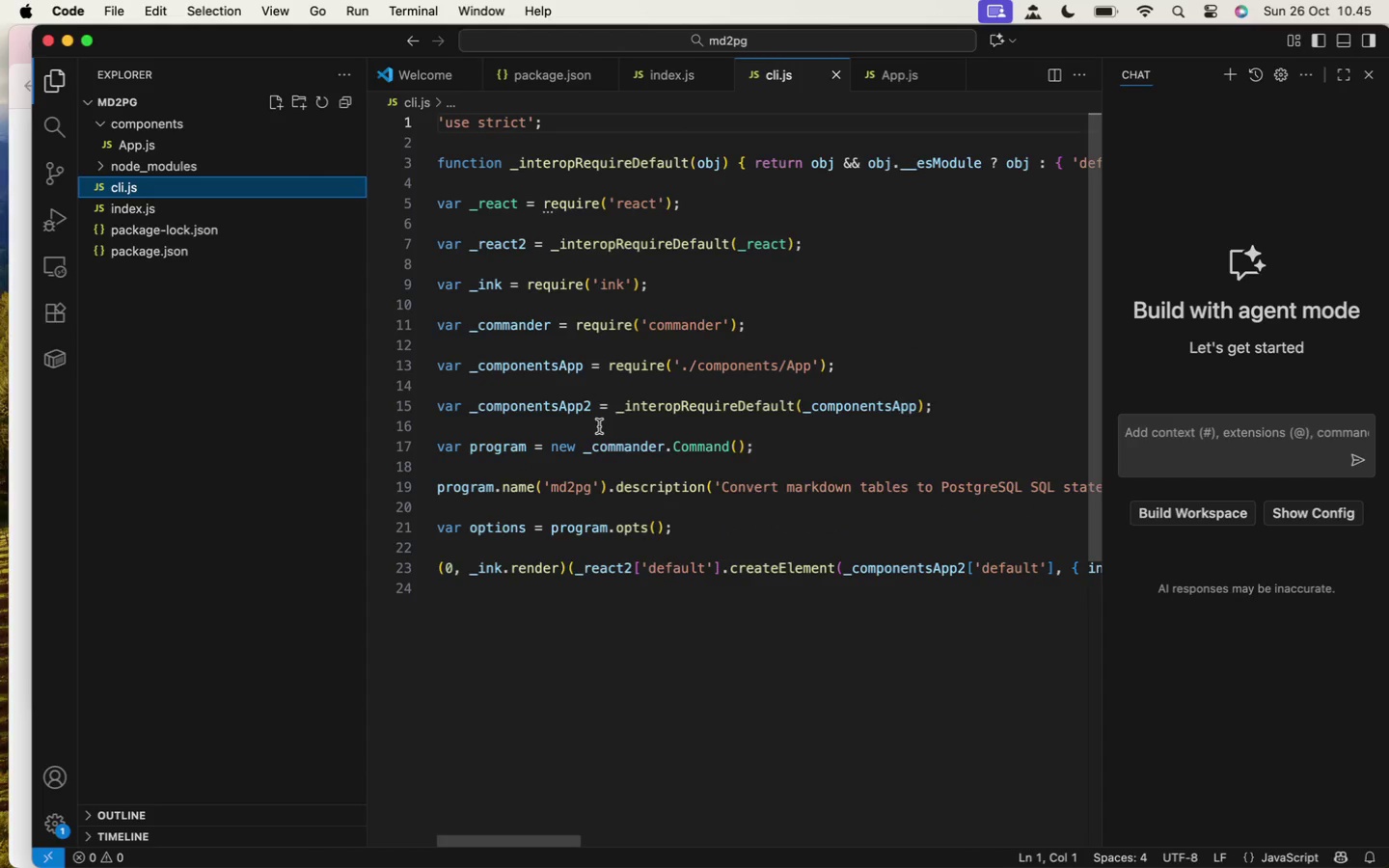 
left_click_drag(start_coordinate=[567, 840], to_coordinate=[430, 833])
 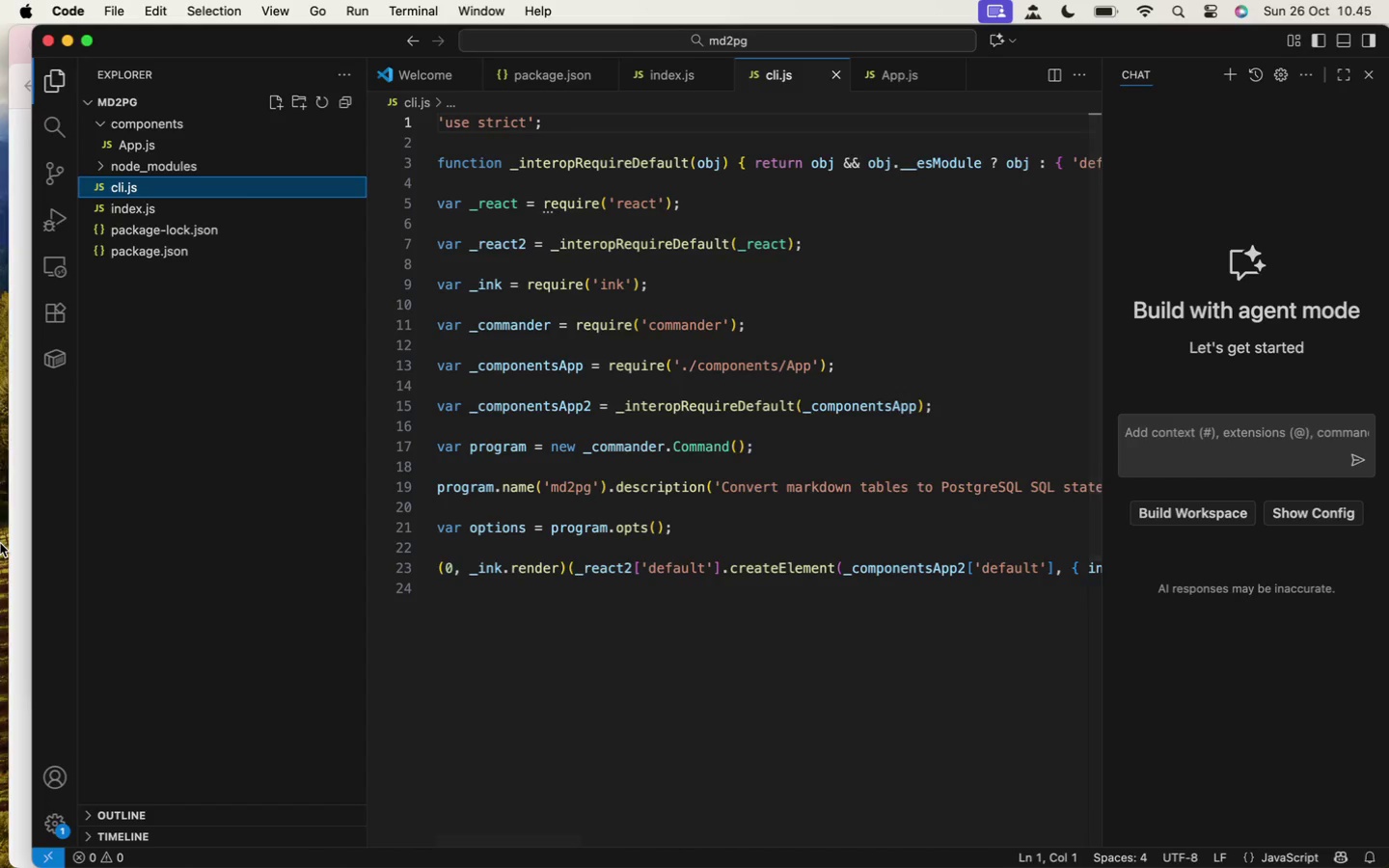 
left_click([24, 583])
 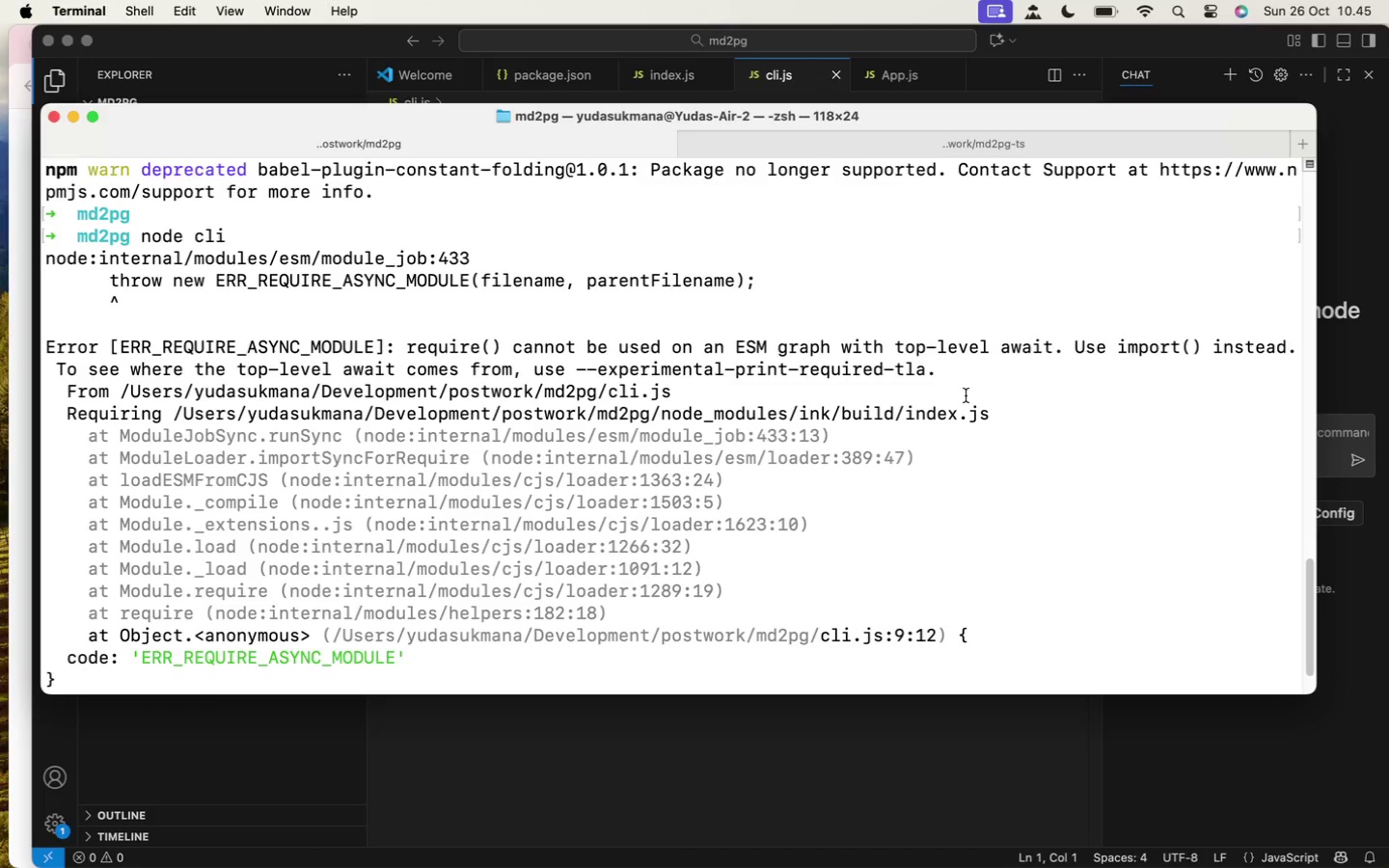 
scroll: coordinate [966, 397], scroll_direction: down, amount: 3.0
 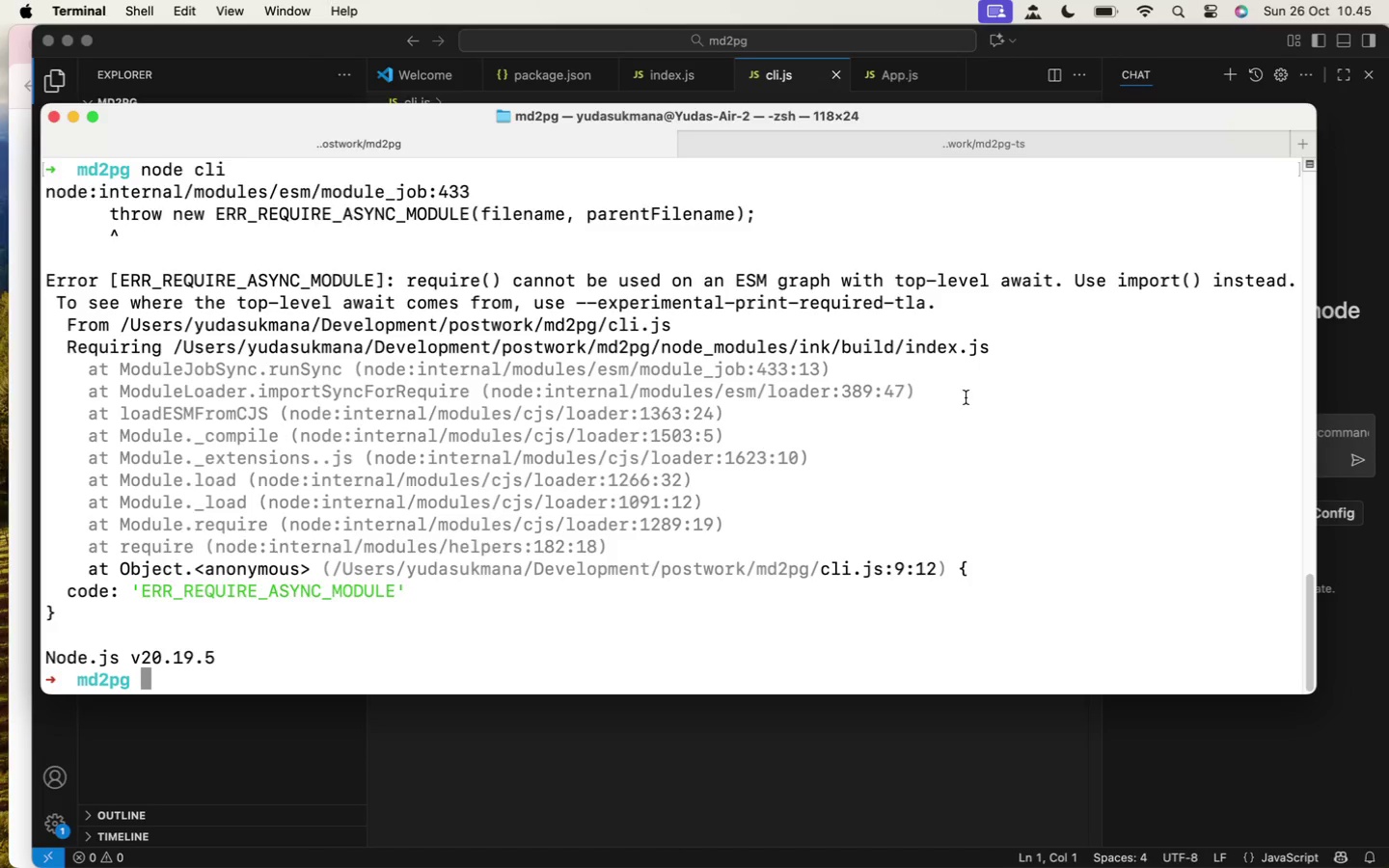 
wait(8.18)
 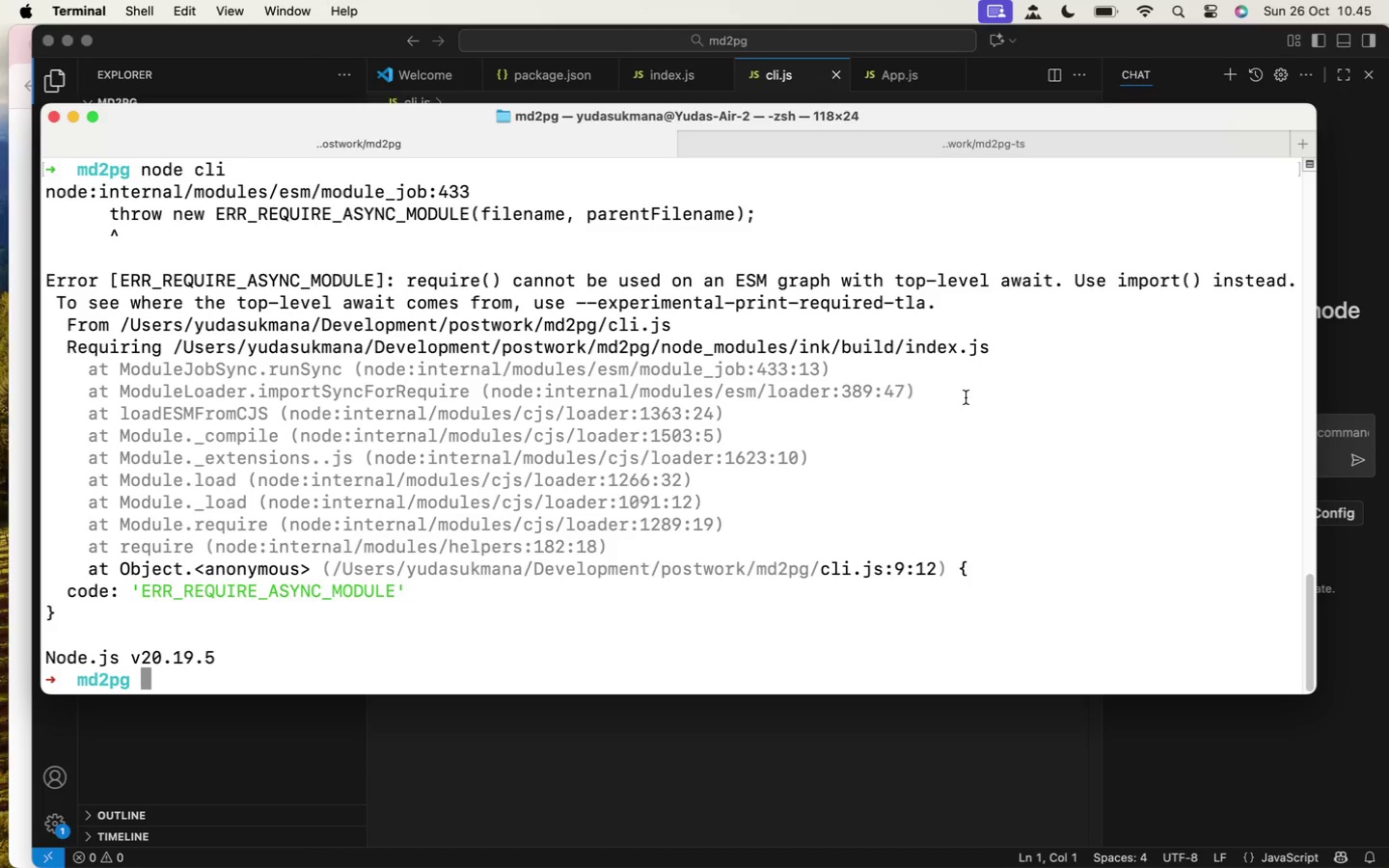 
scroll: coordinate [957, 415], scroll_direction: up, amount: 7.0